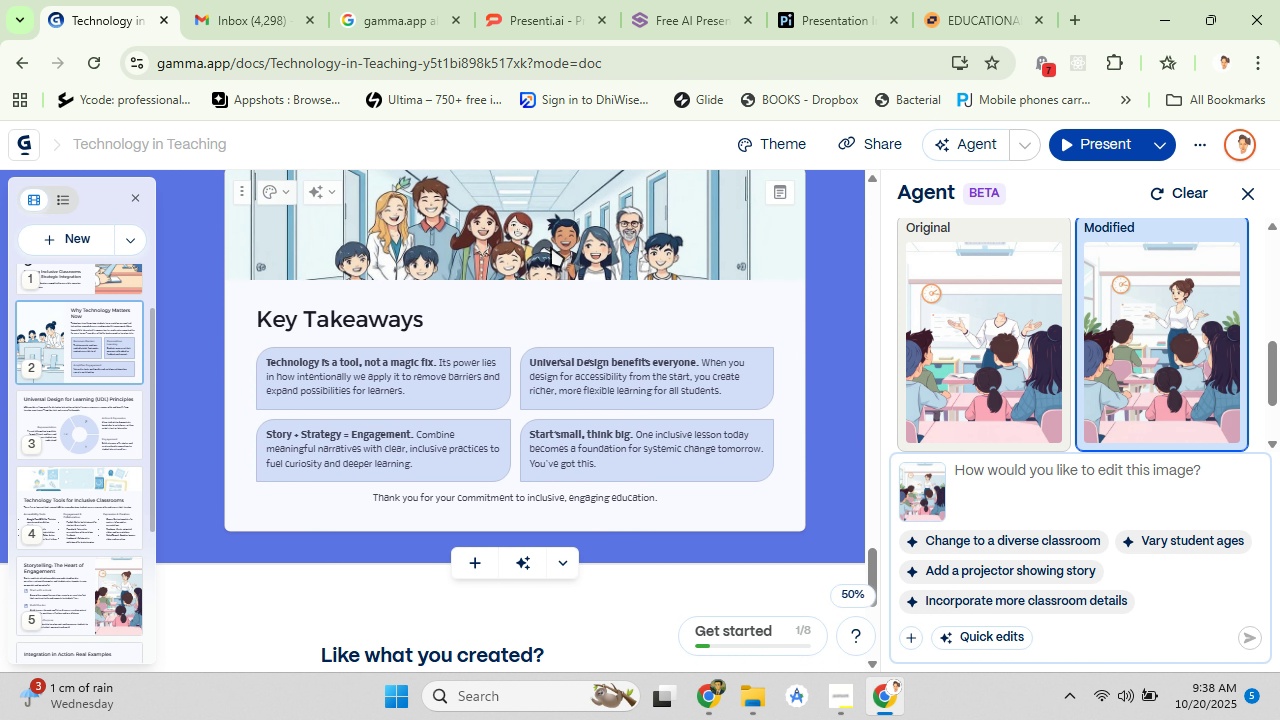 
left_click([551, 247])
 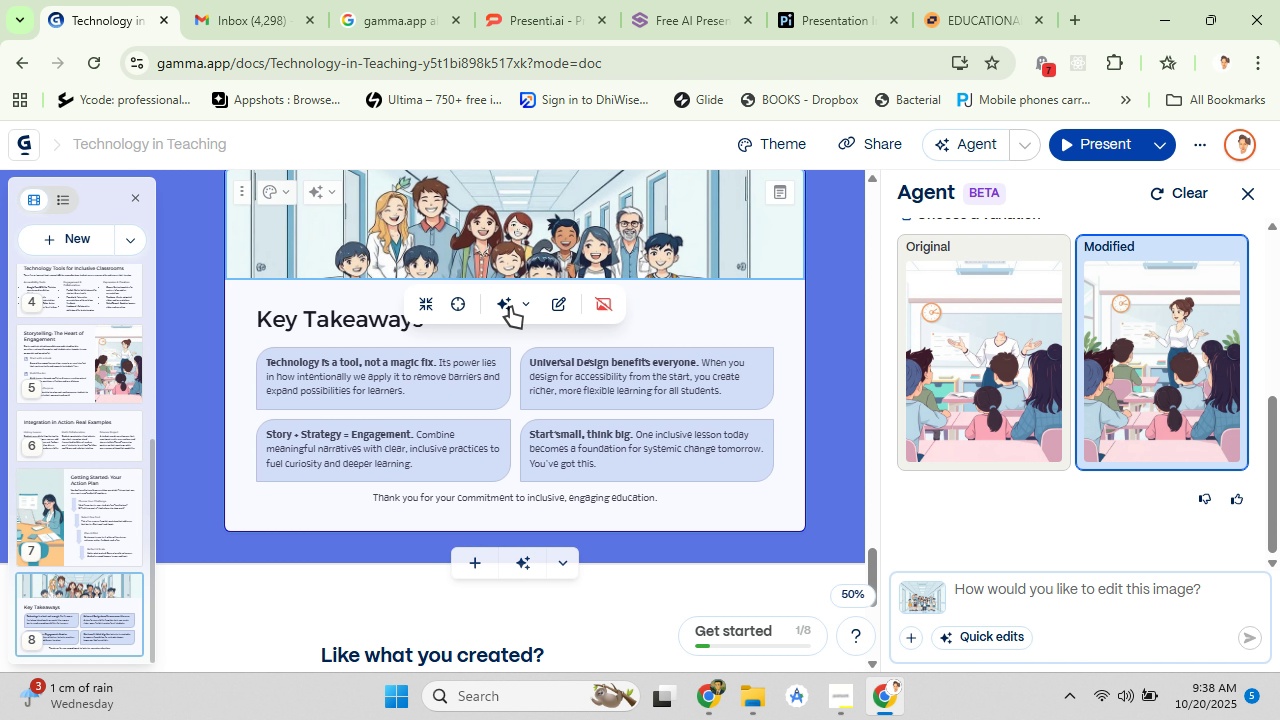 
left_click([510, 307])
 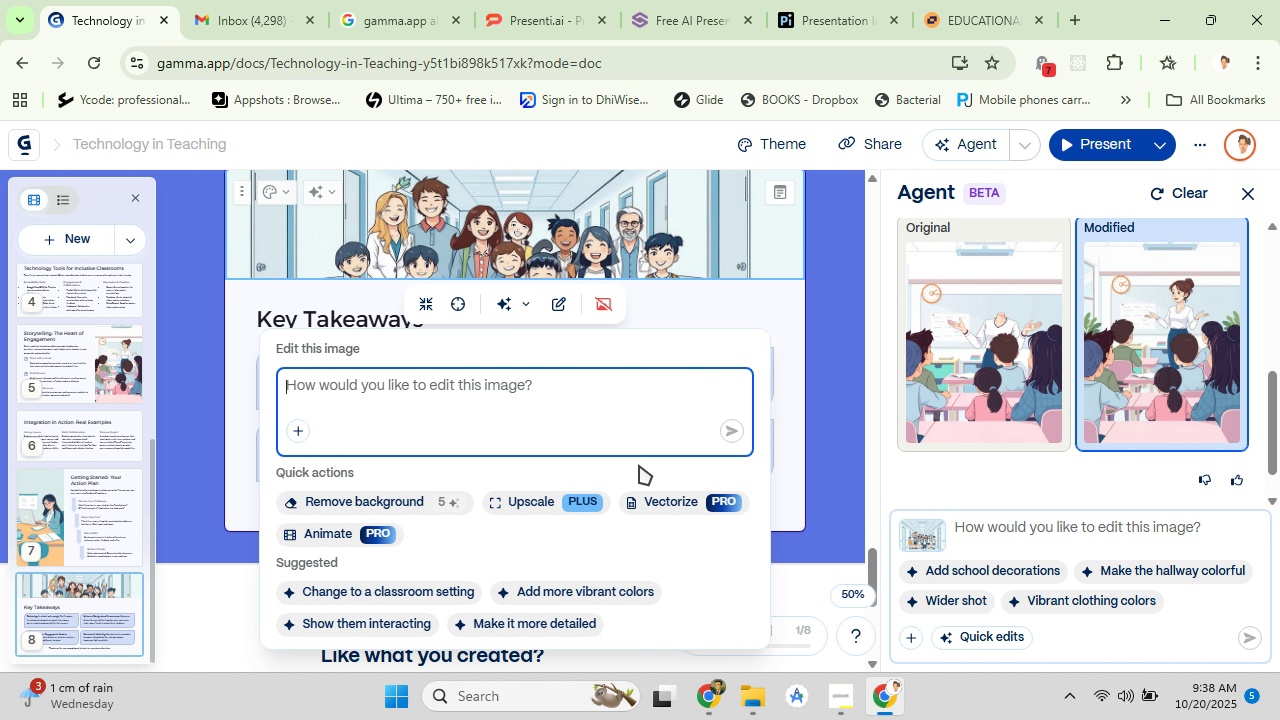 
type(fix their faces)
 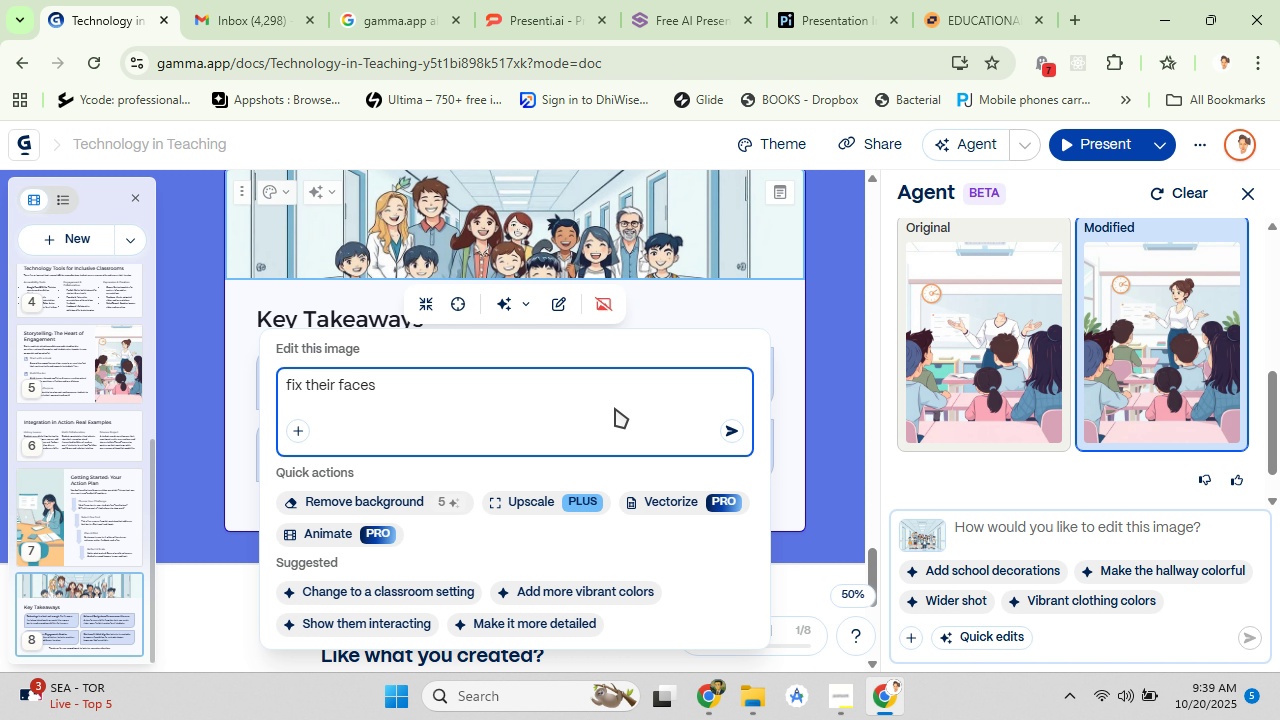 
key(Enter)
 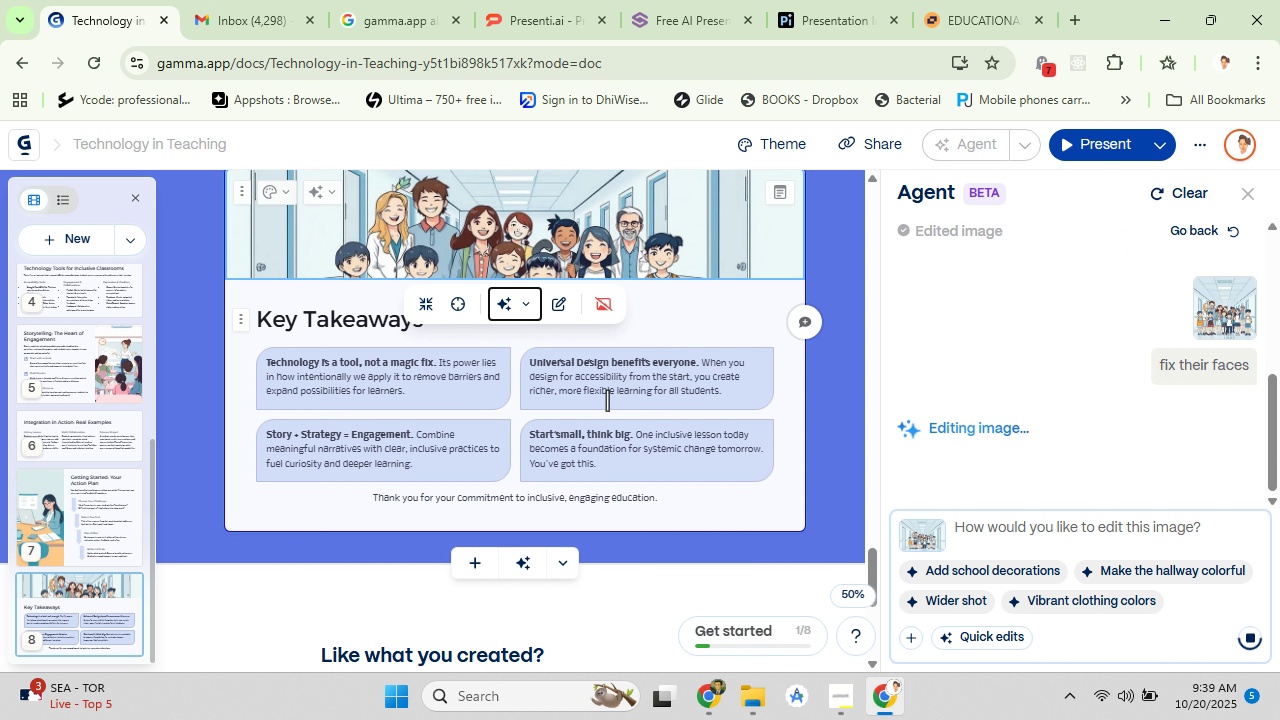 
wait(13.14)
 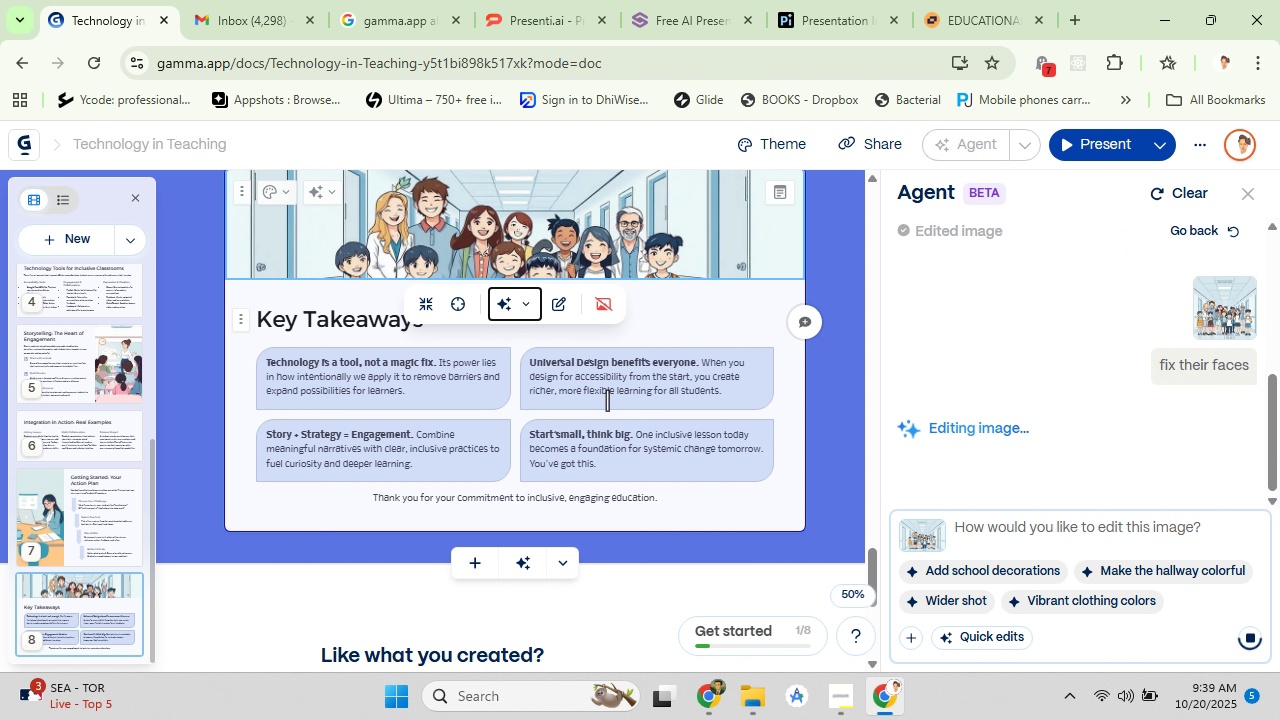 
scroll: coordinate [599, 405], scroll_direction: up, amount: 3.0
 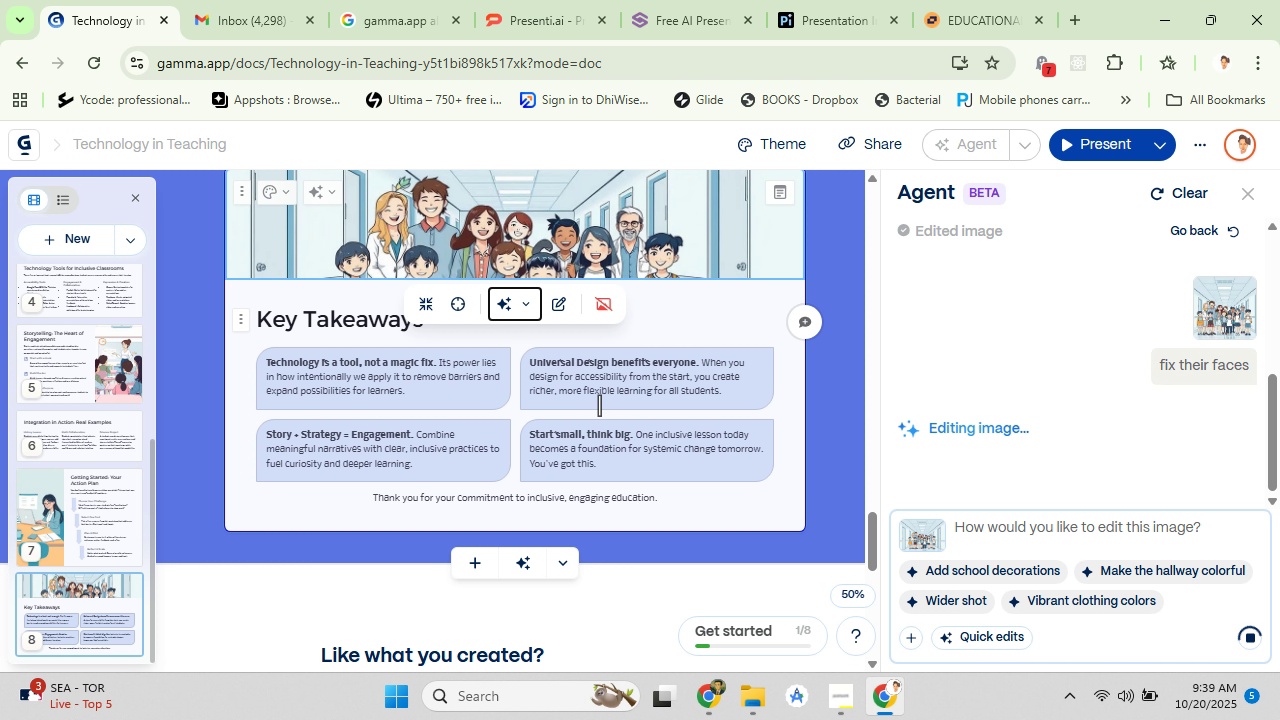 
scroll: coordinate [599, 405], scroll_direction: down, amount: 1.0
 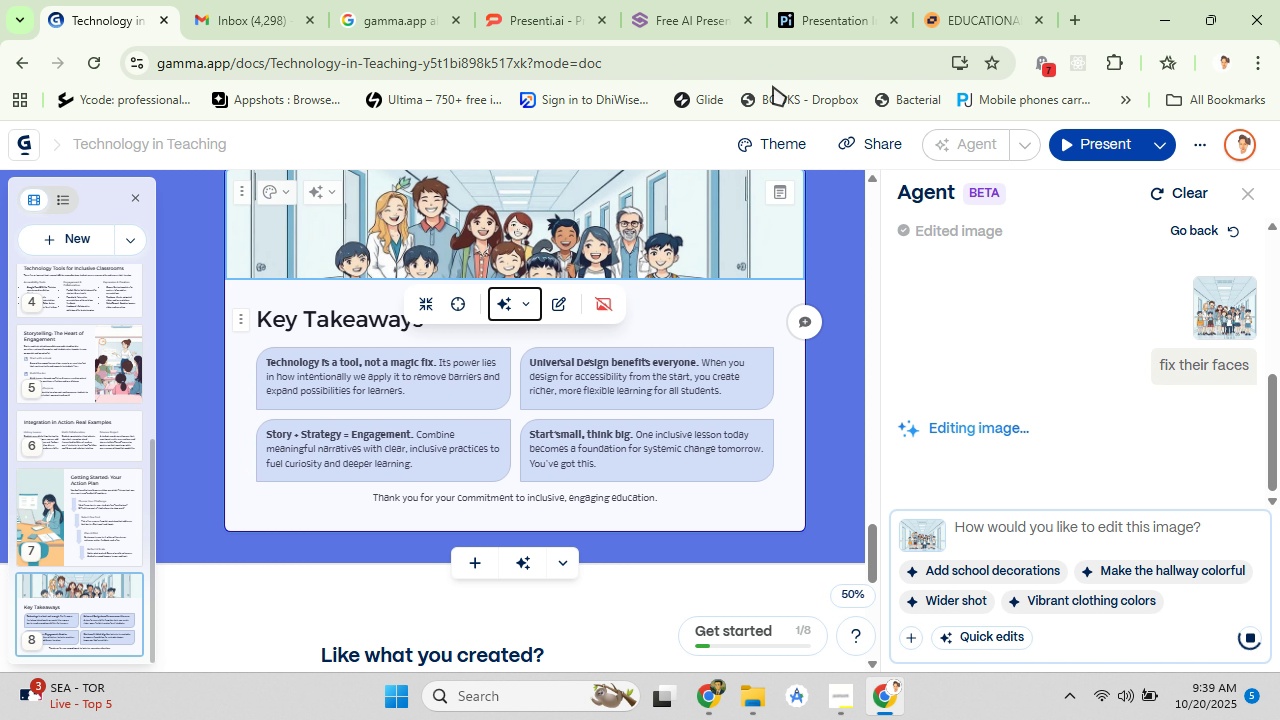 
left_click([652, 9])
 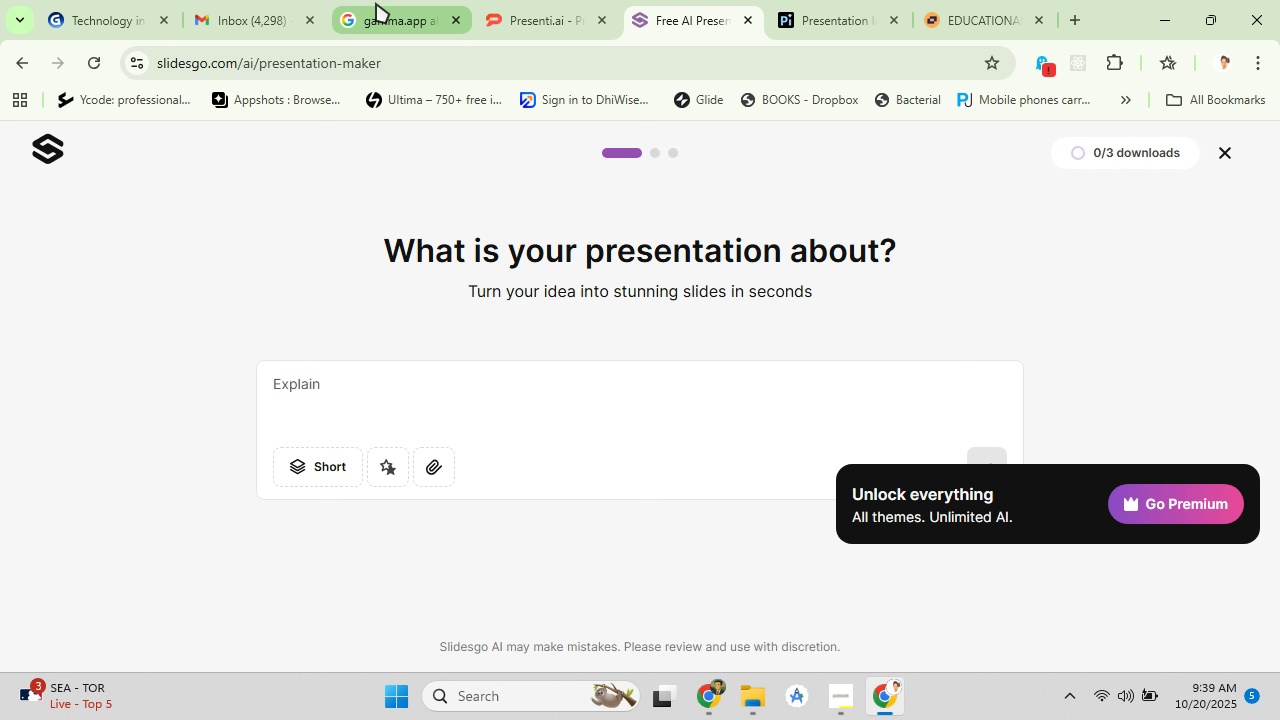 
left_click([555, 30])
 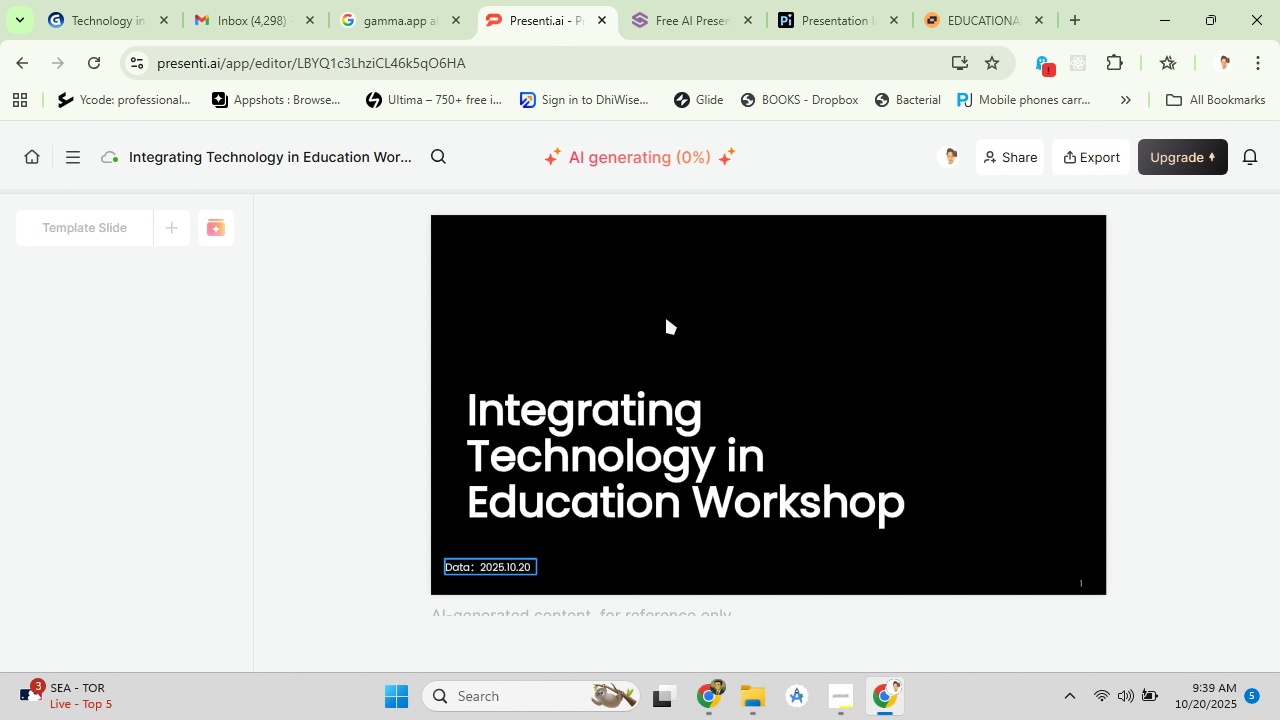 
scroll: coordinate [665, 316], scroll_direction: down, amount: 2.0
 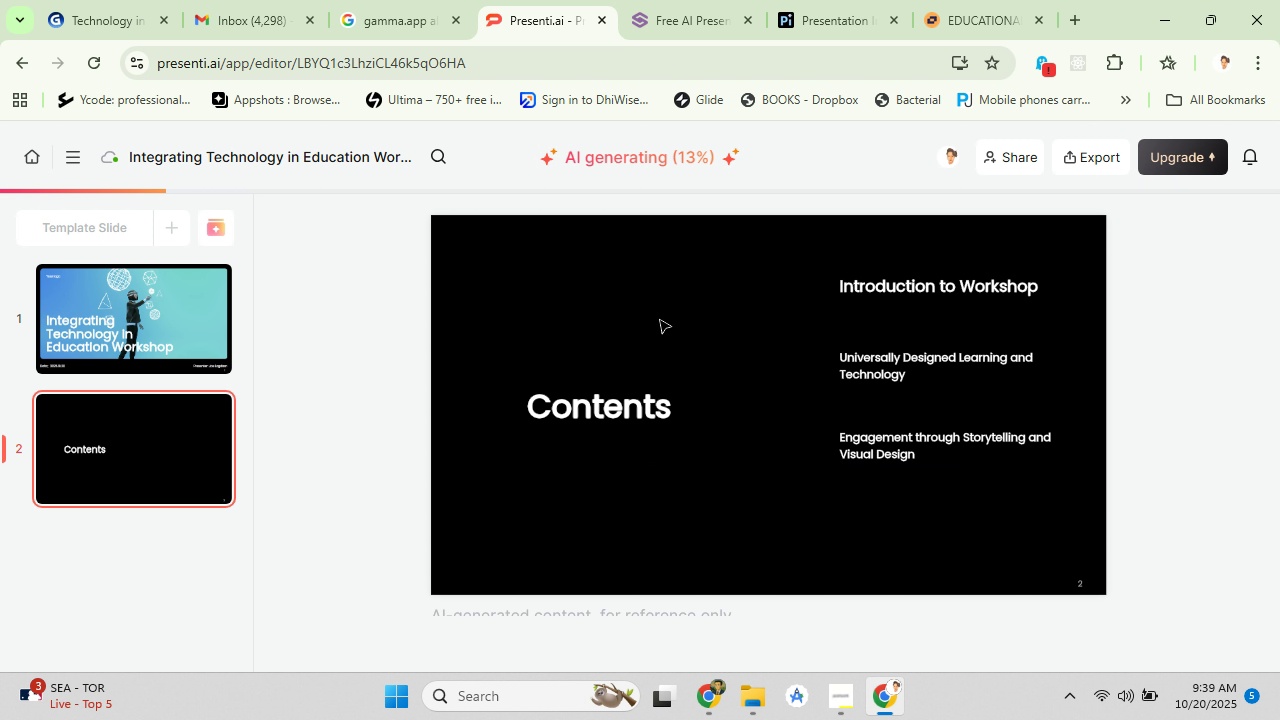 
wait(16.78)
 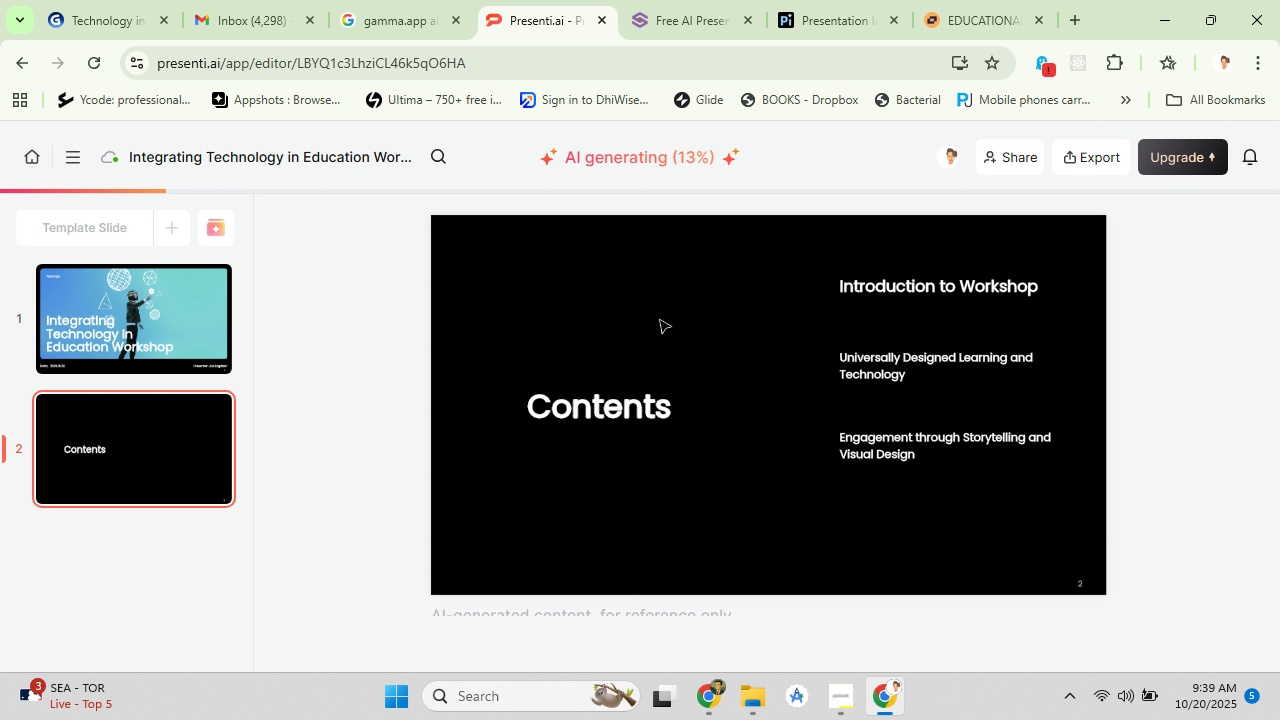 
left_click([93, 7])
 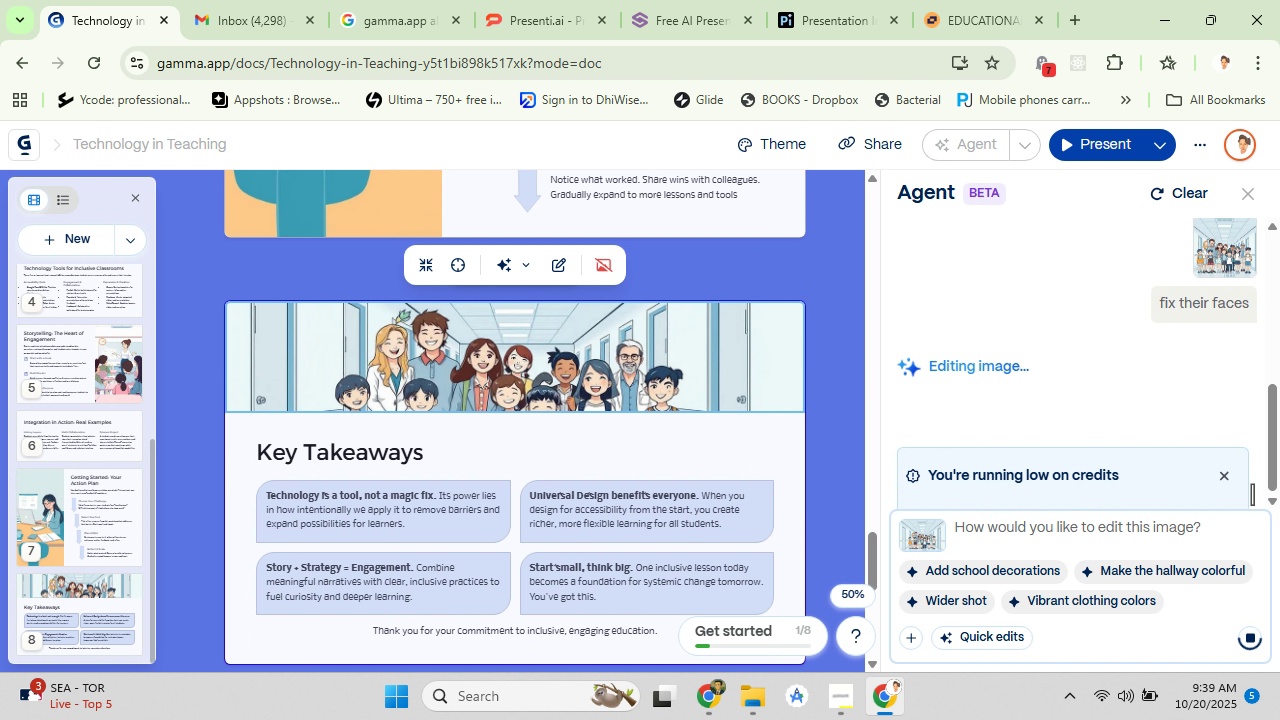 
left_click([1224, 478])
 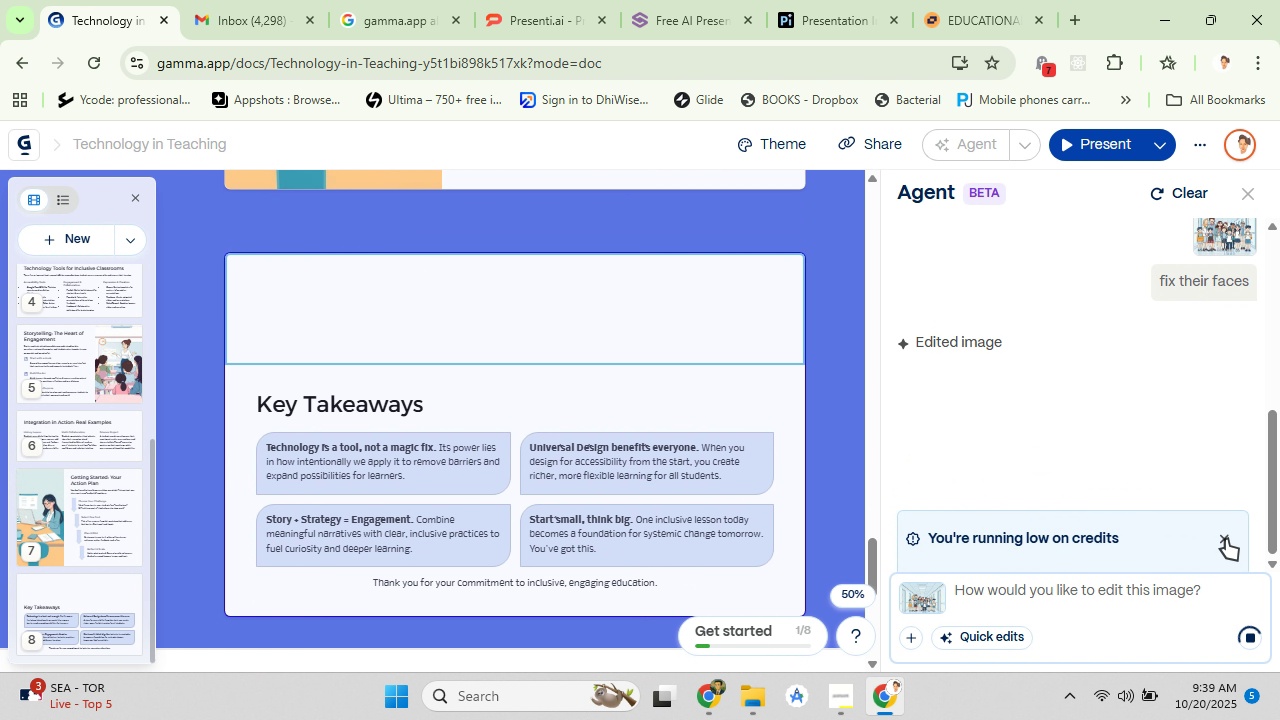 
left_click([1226, 539])
 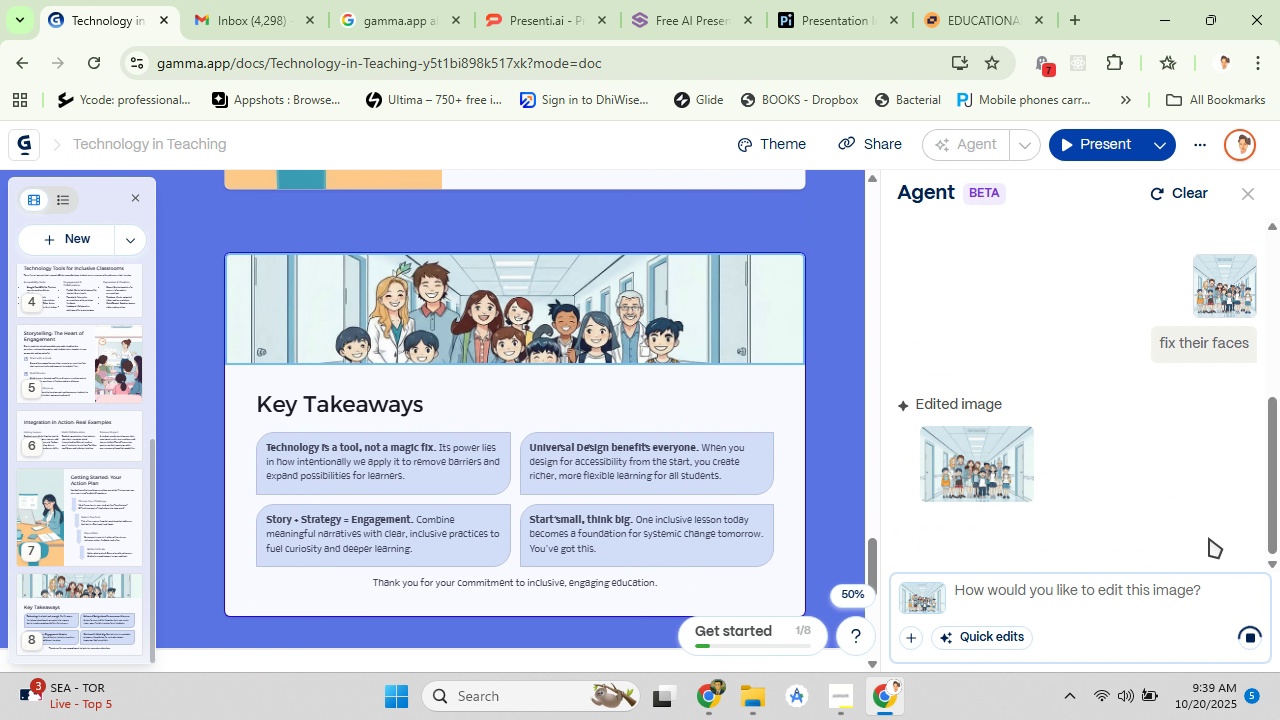 
mouse_move([844, 525])
 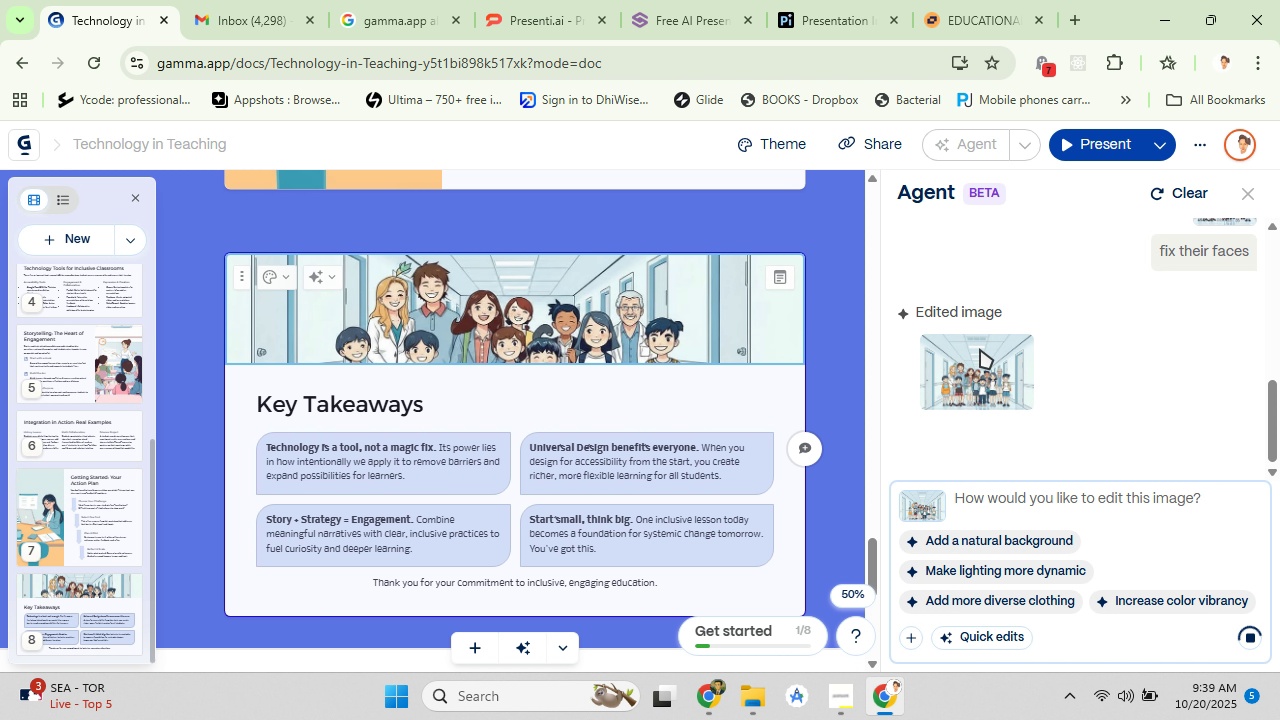 
mouse_move([1006, 358])
 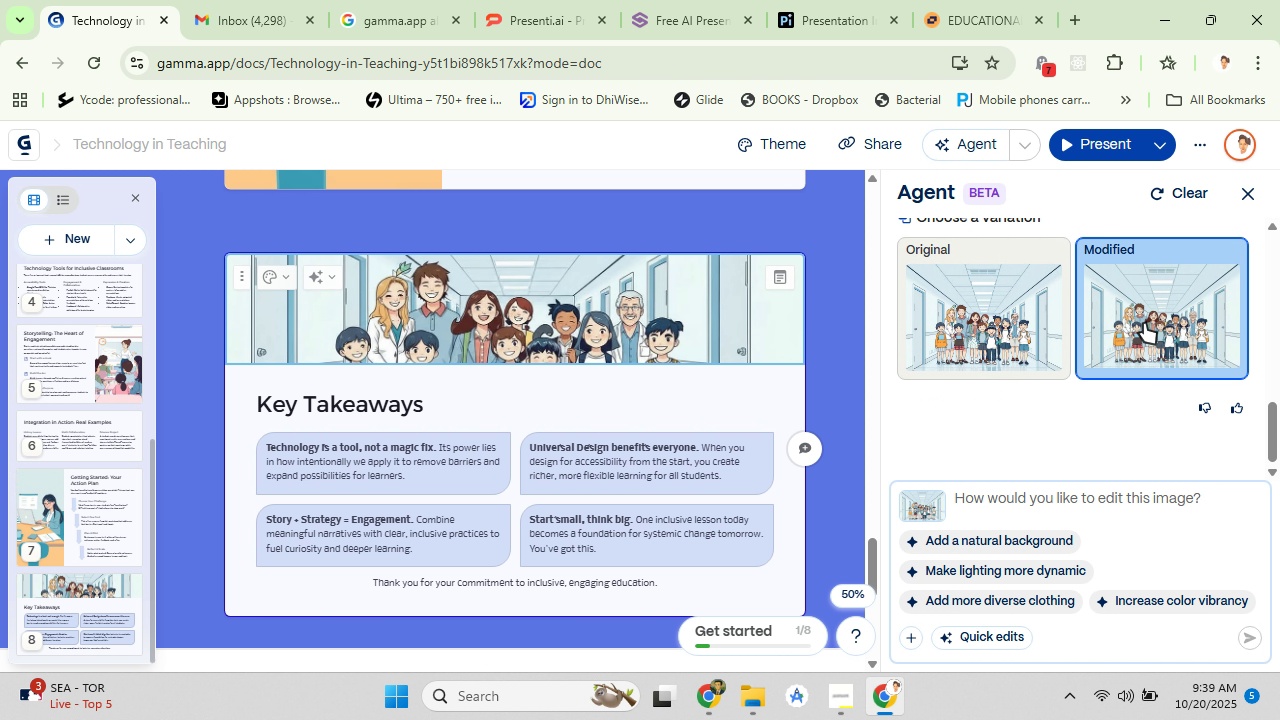 
left_click_drag(start_coordinate=[1145, 322], to_coordinate=[624, 323])
 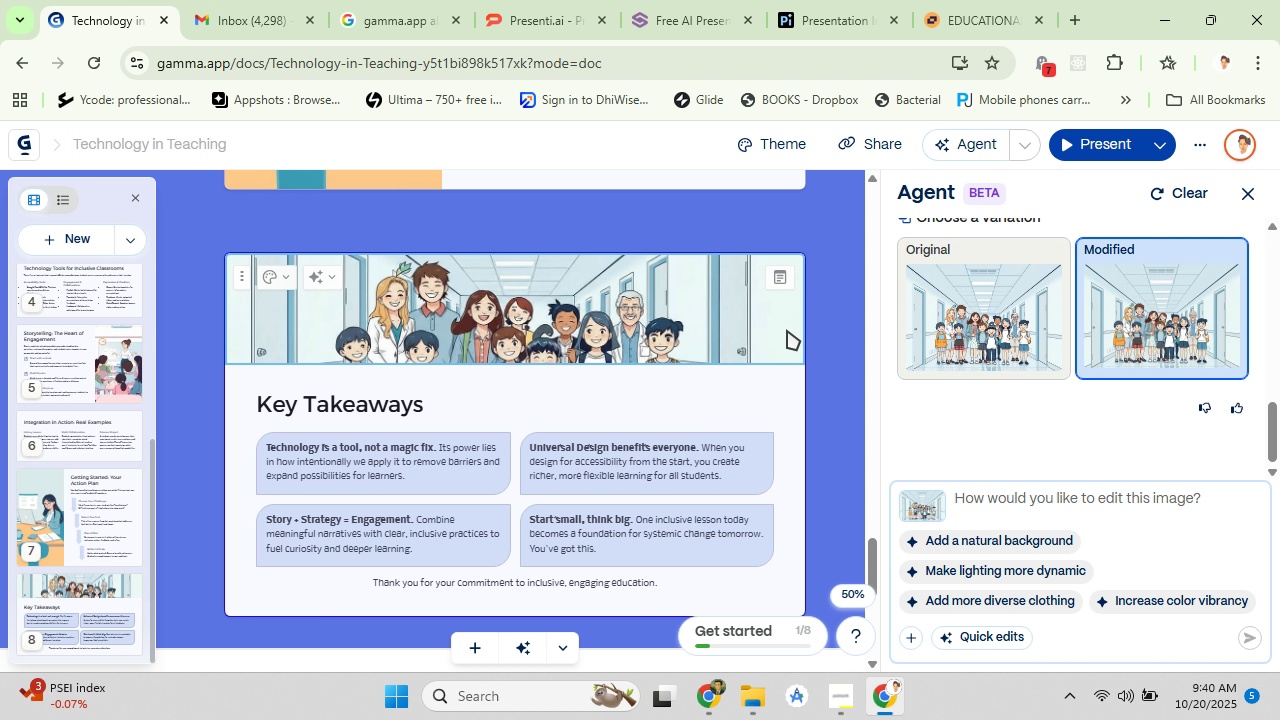 
wait(7.42)
 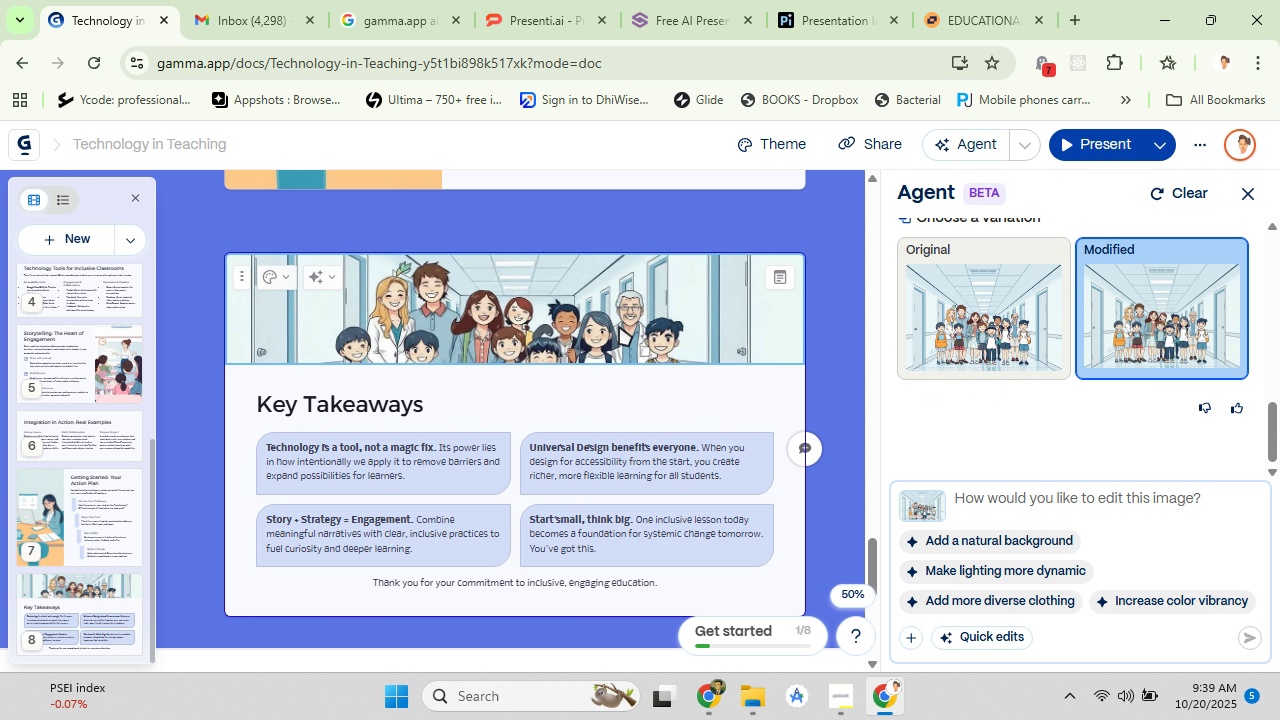 
left_click_drag(start_coordinate=[1152, 327], to_coordinate=[667, 328])
 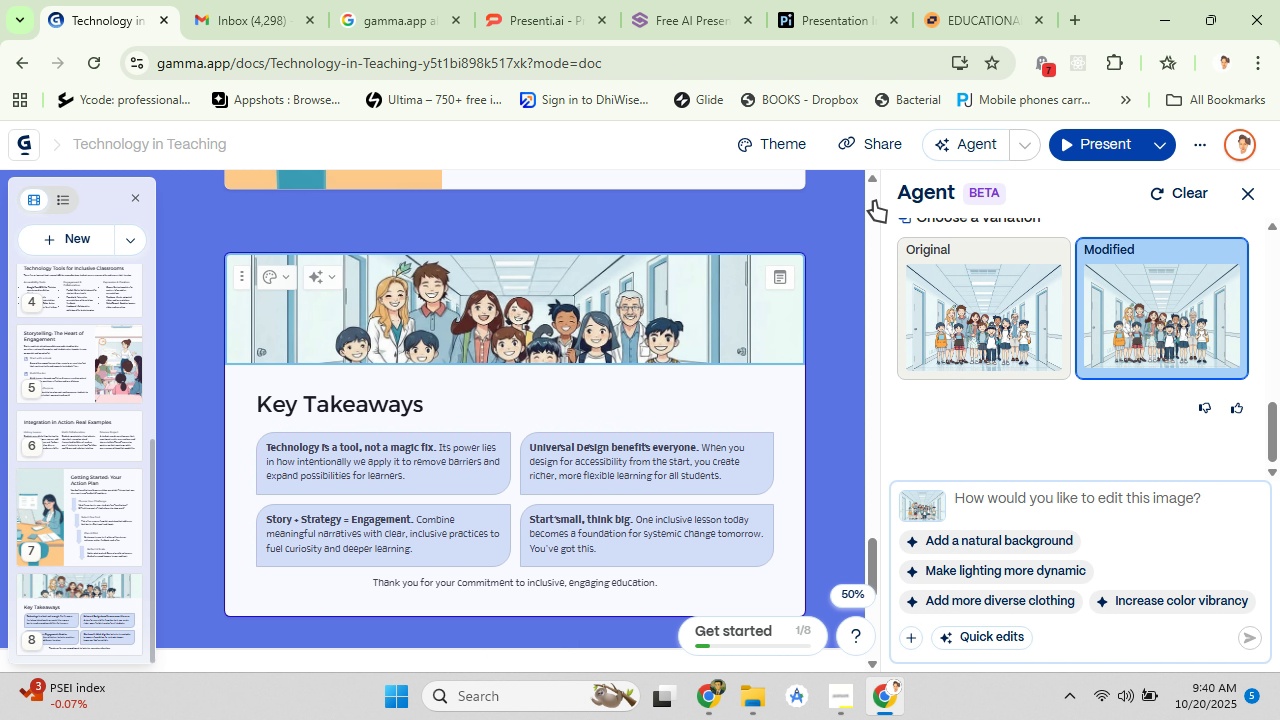 
left_click([889, 150])
 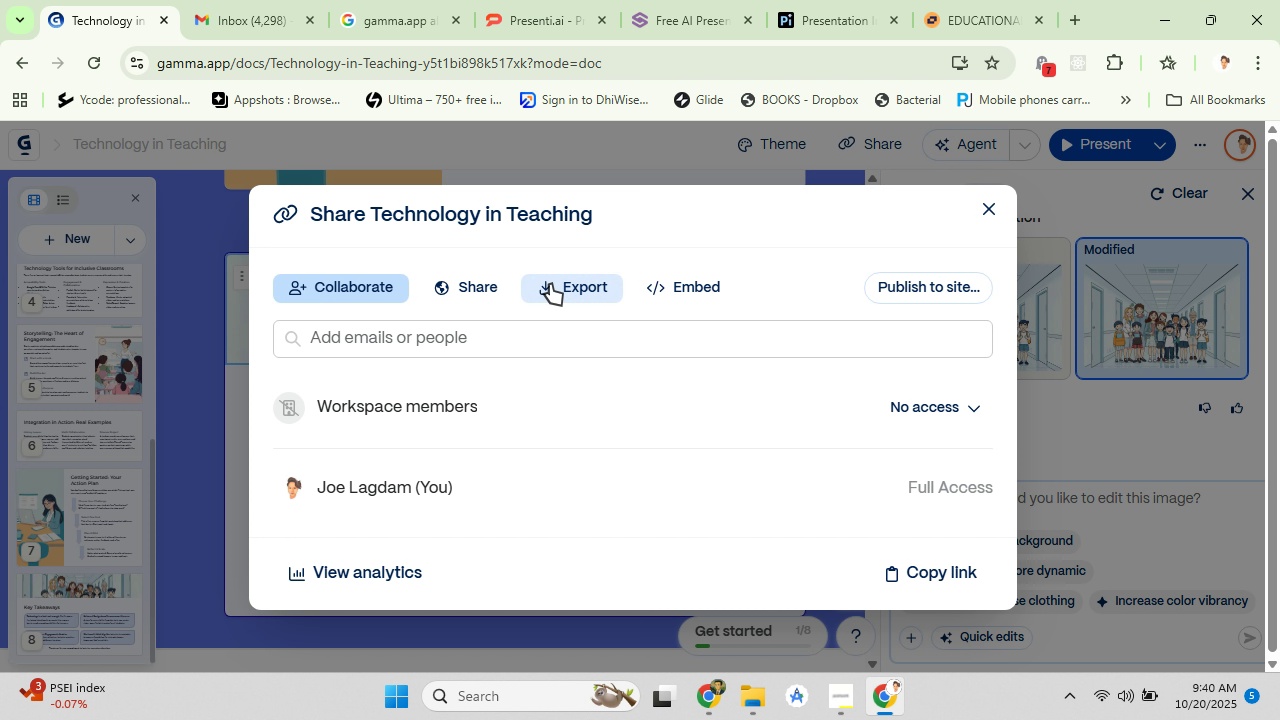 
left_click([550, 284])
 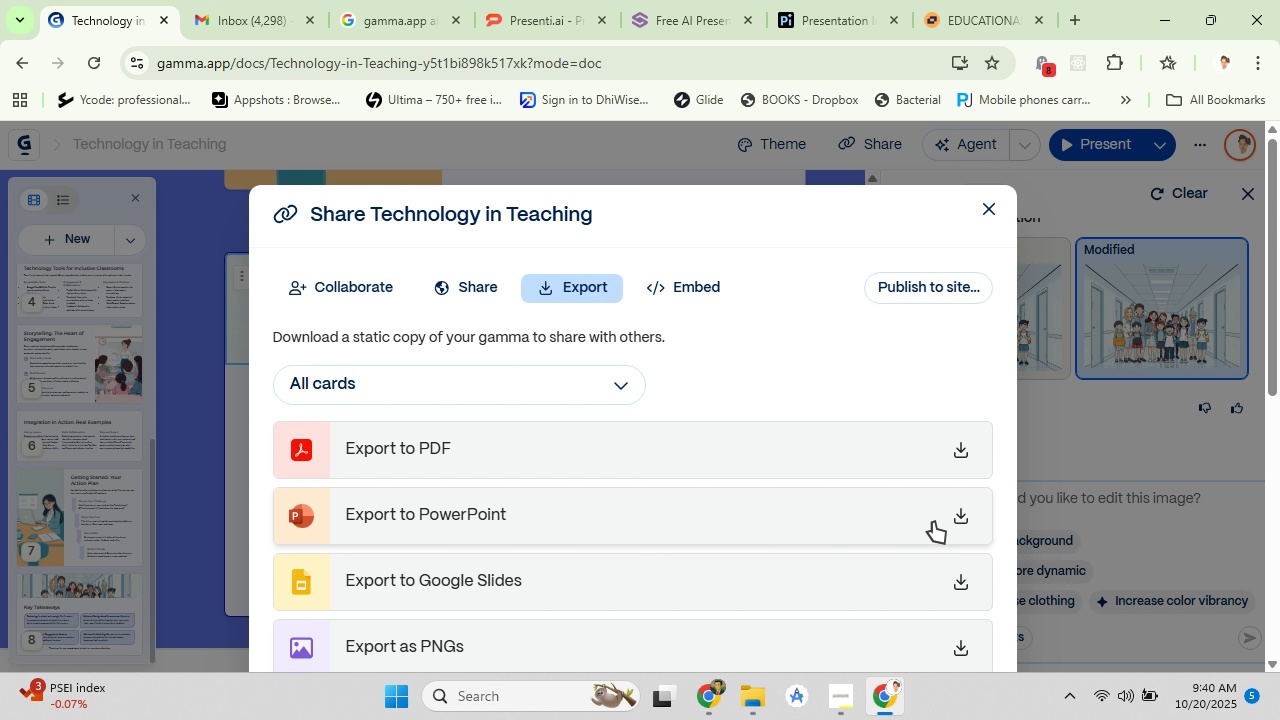 
left_click([964, 517])
 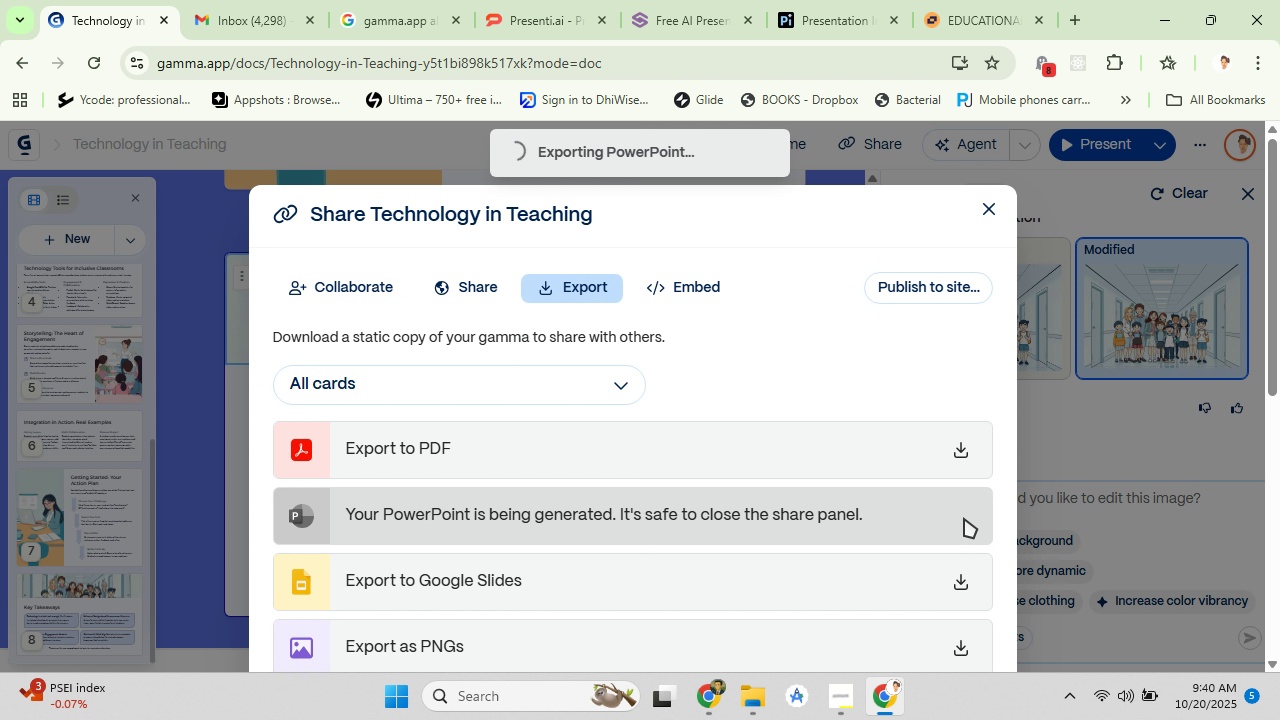 
scroll: coordinate [616, 323], scroll_direction: up, amount: 1.0
 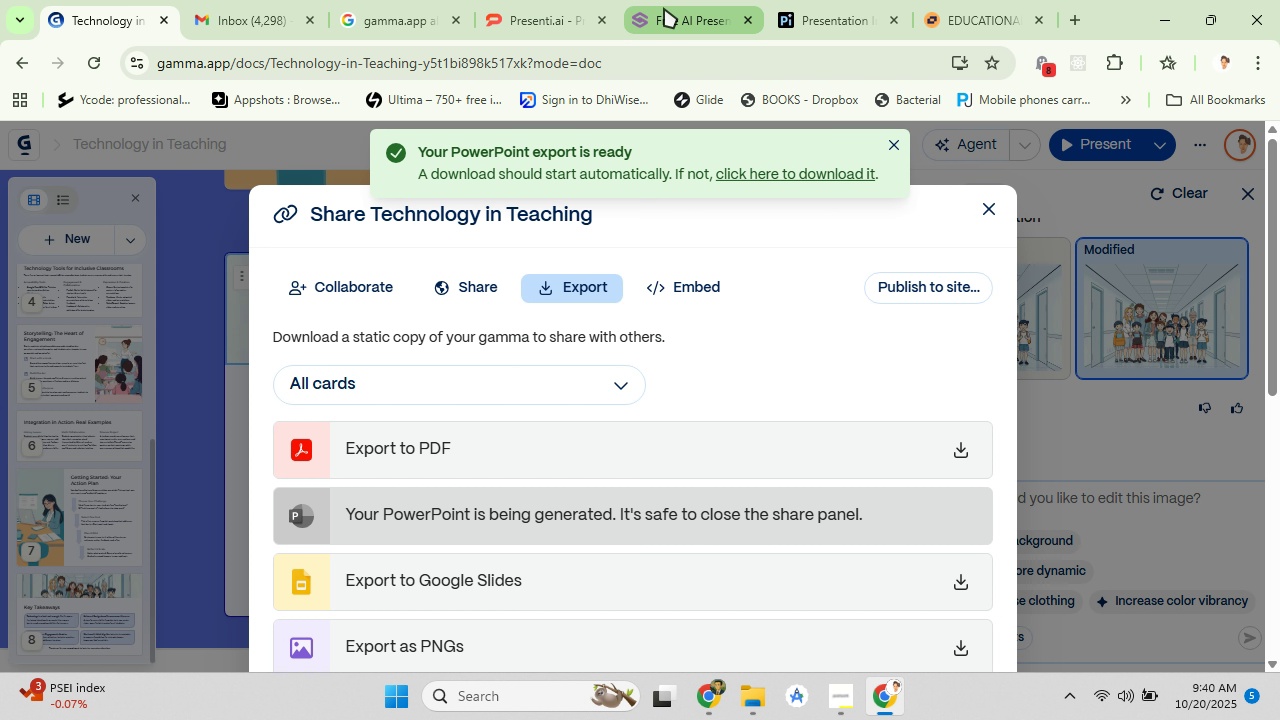 
wait(6.47)
 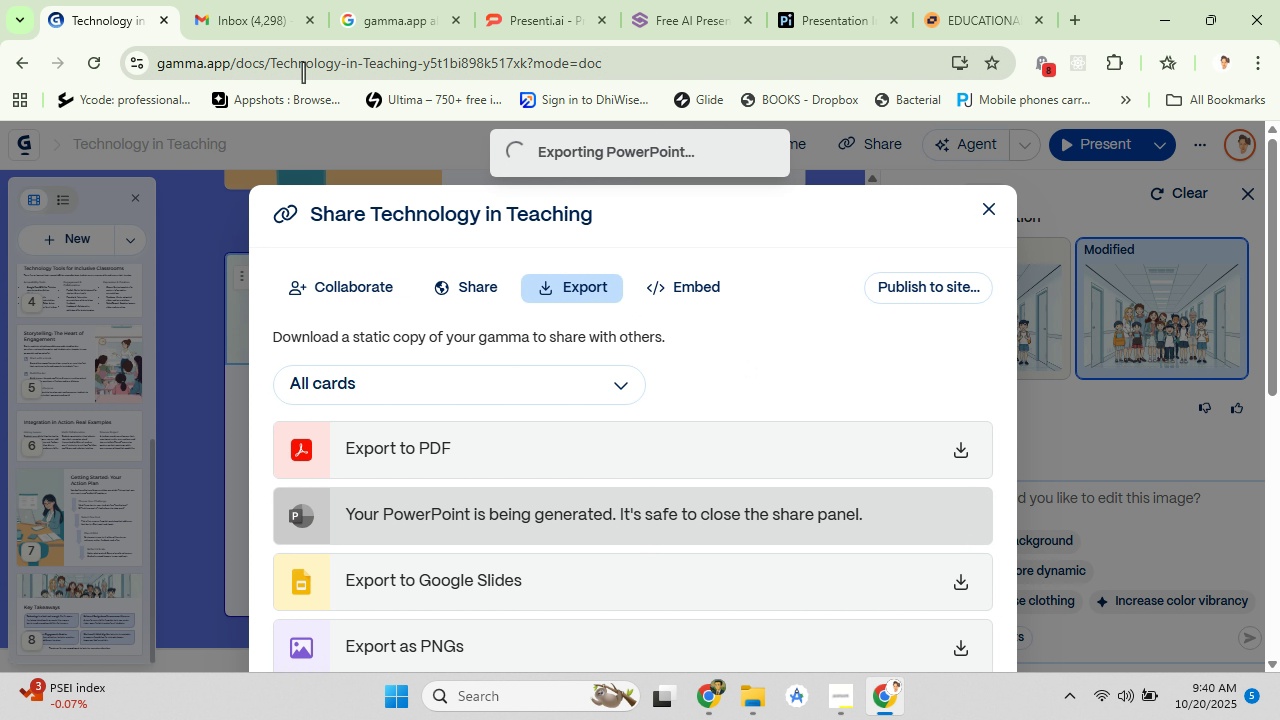 
left_click([749, 176])
 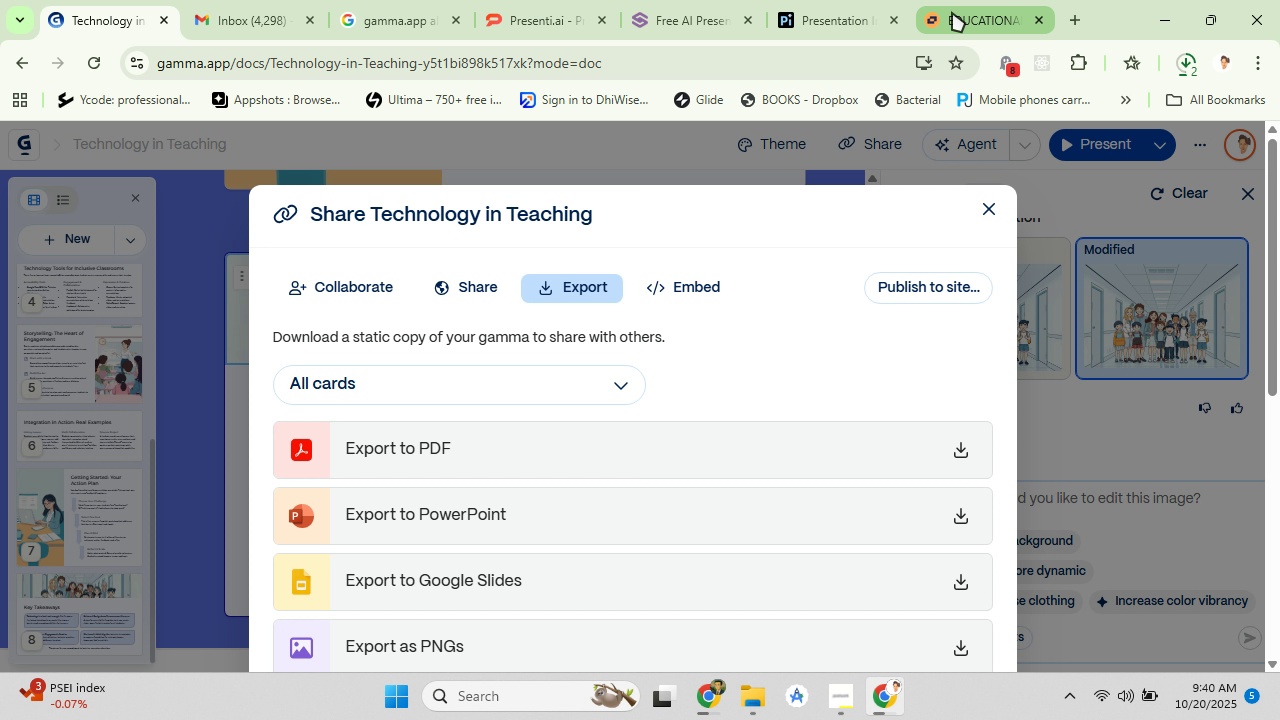 
left_click([1184, 59])
 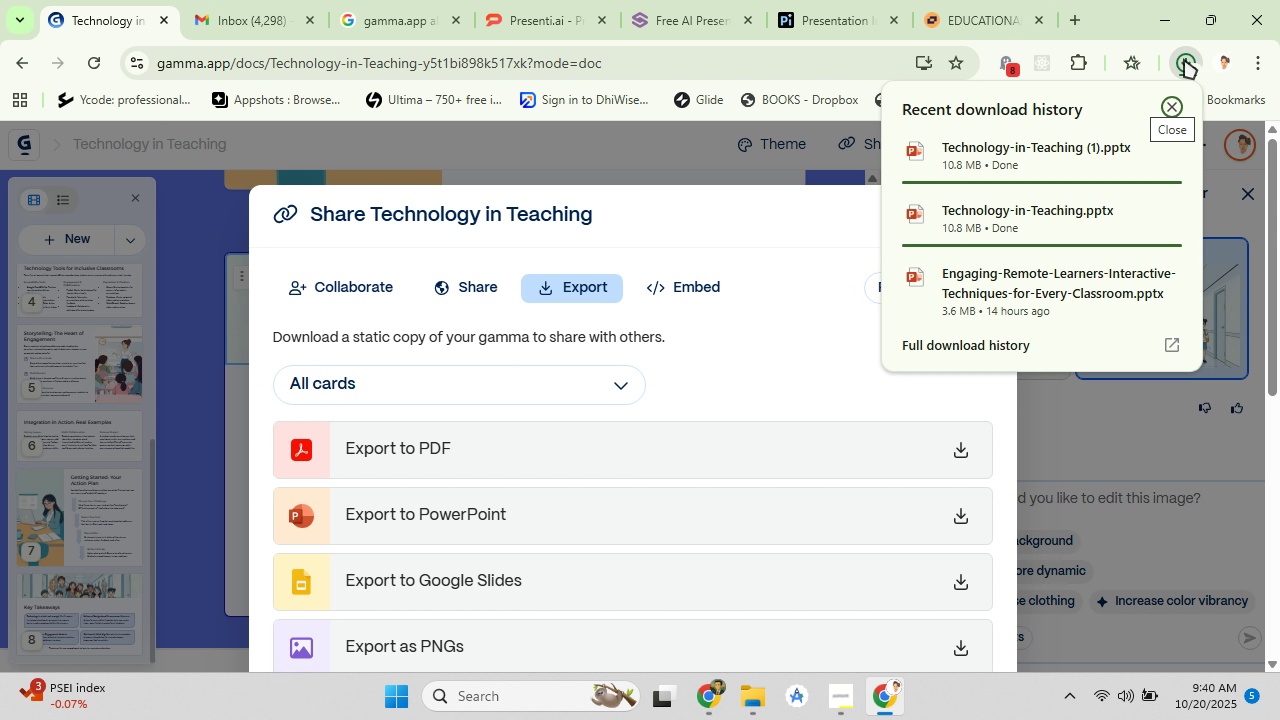 
left_click([544, 0])
 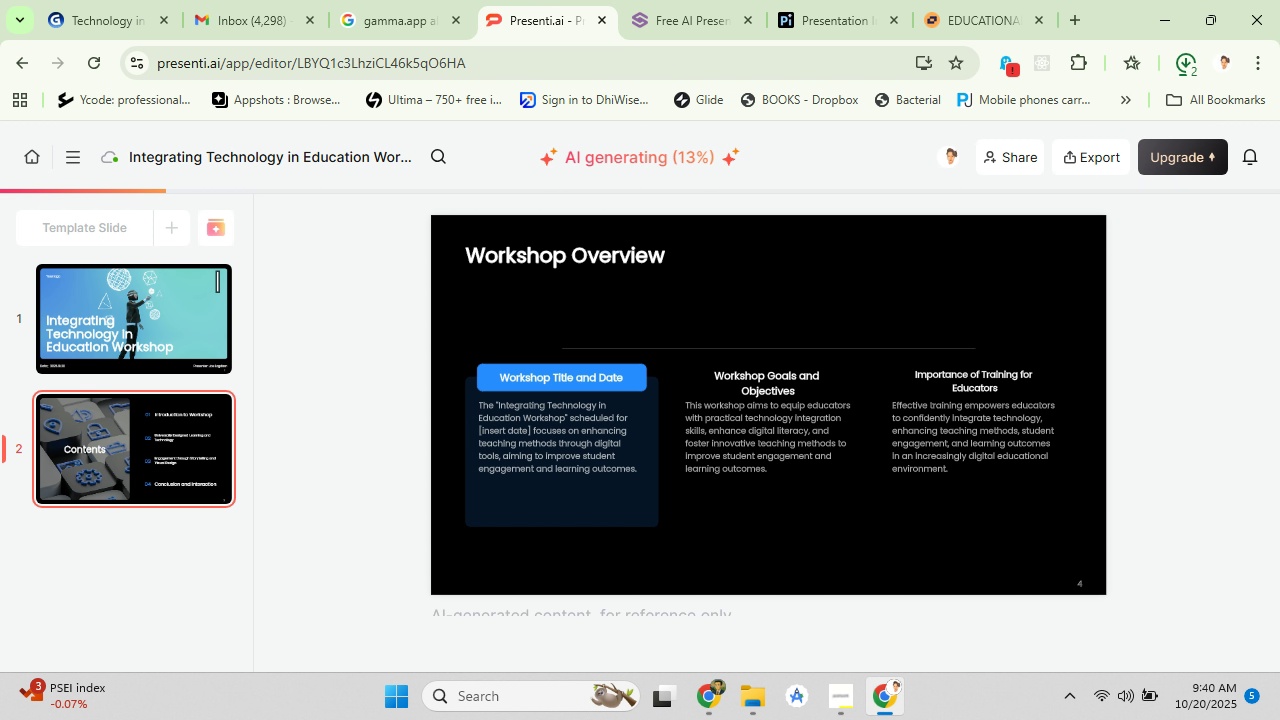 
mouse_move([198, 321])
 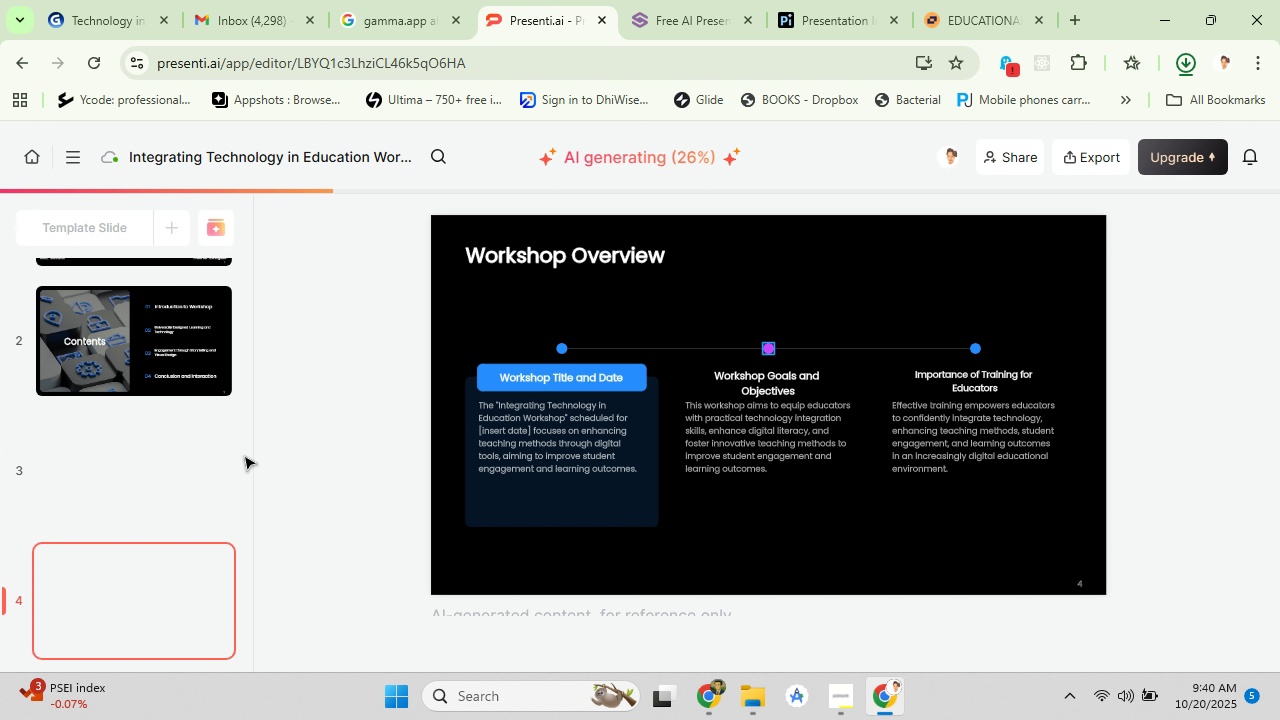 
mouse_move([183, 430])
 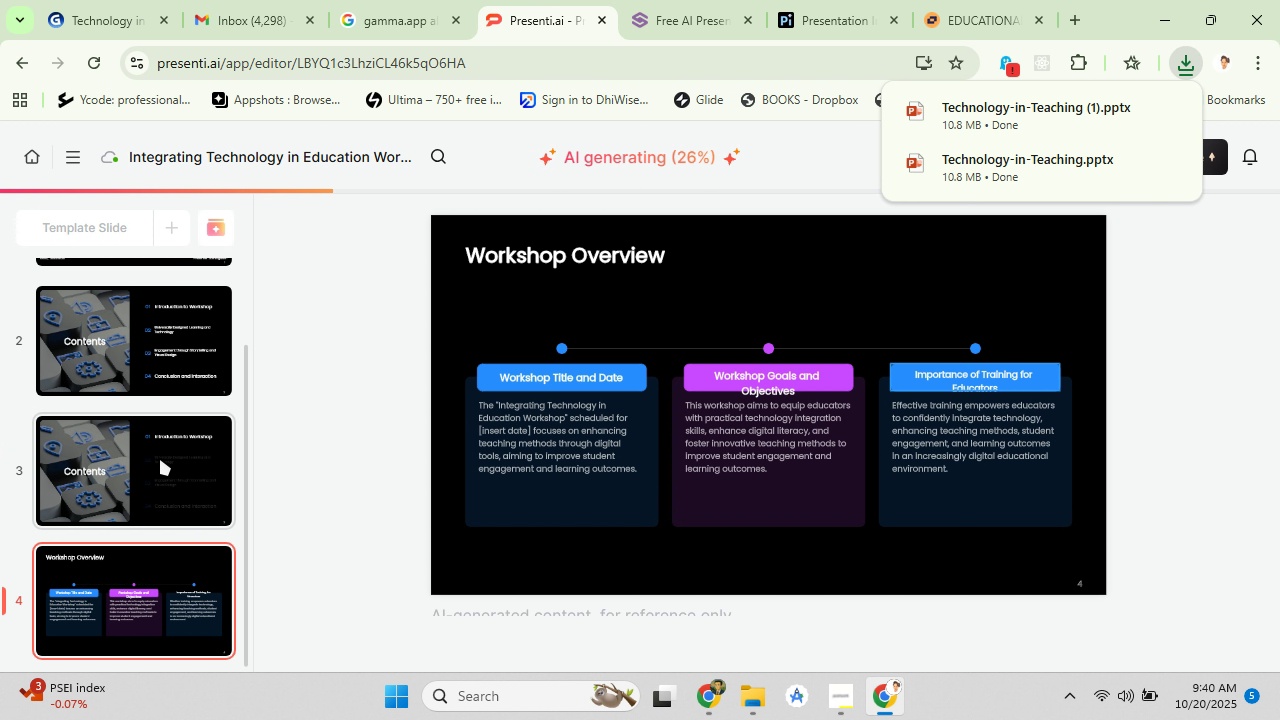 
scroll: coordinate [160, 407], scroll_direction: down, amount: 7.0
 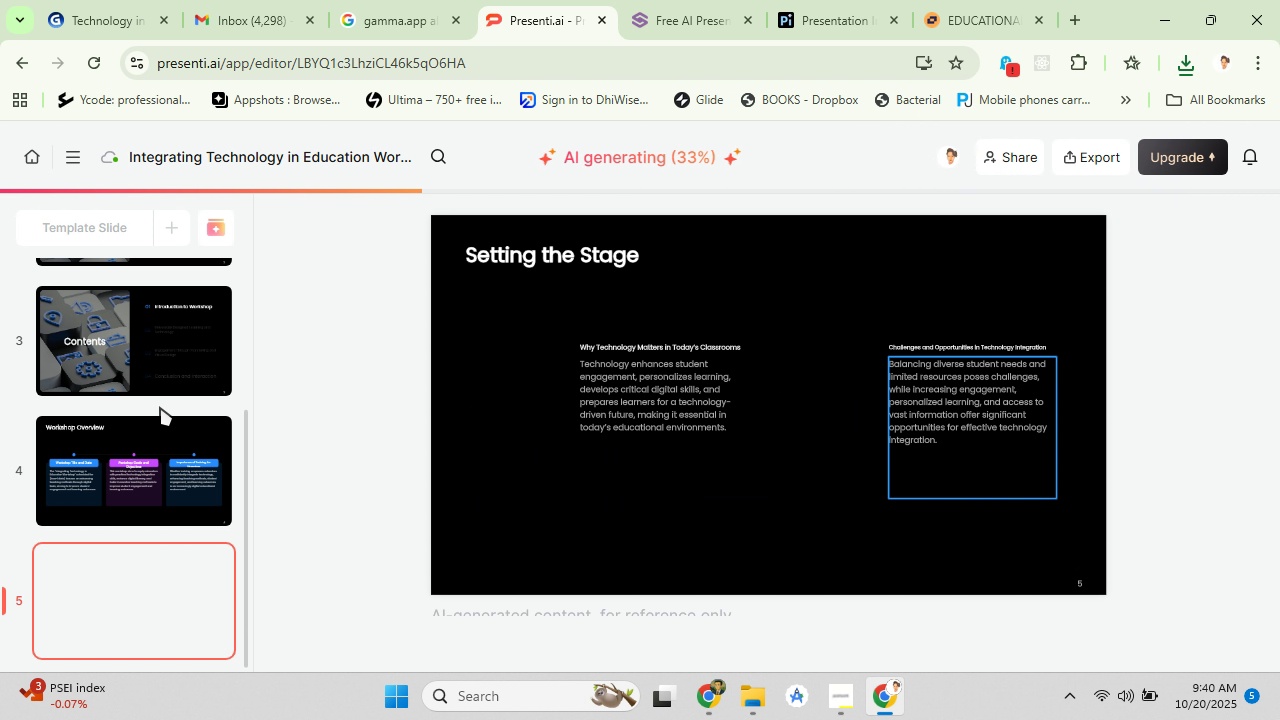 
scroll: coordinate [160, 407], scroll_direction: up, amount: 3.0
 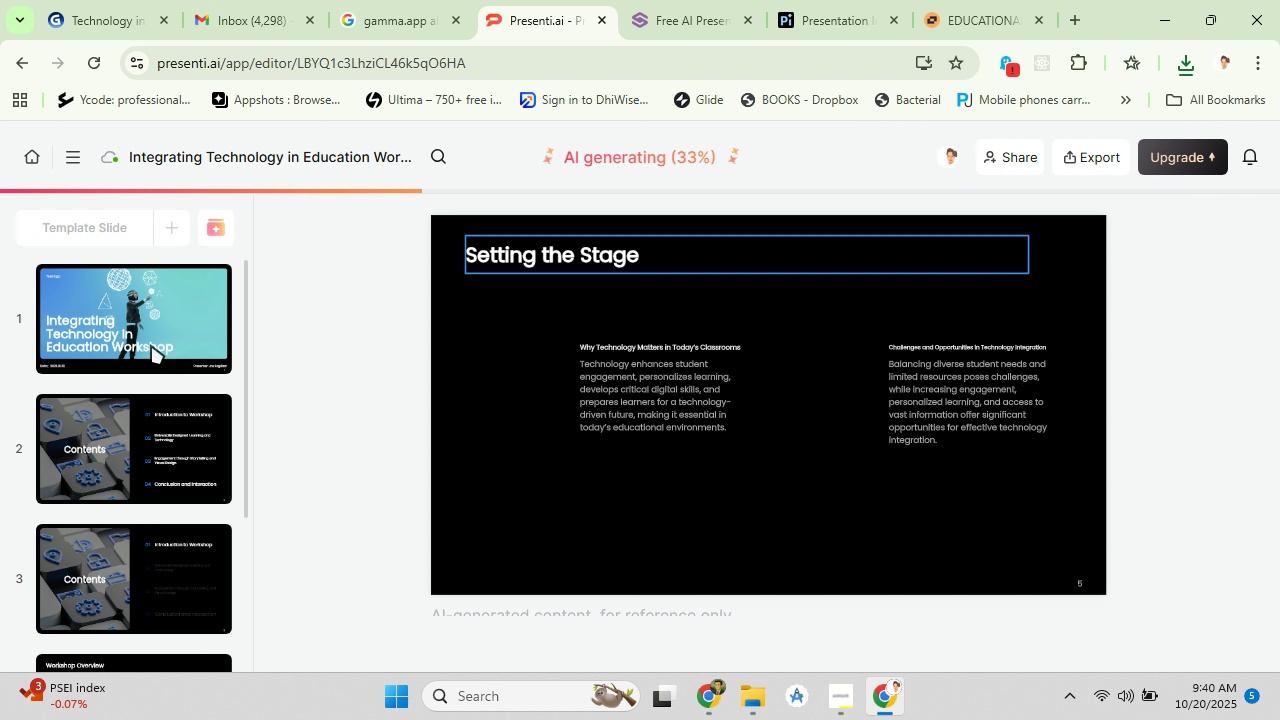 
left_click([151, 336])
 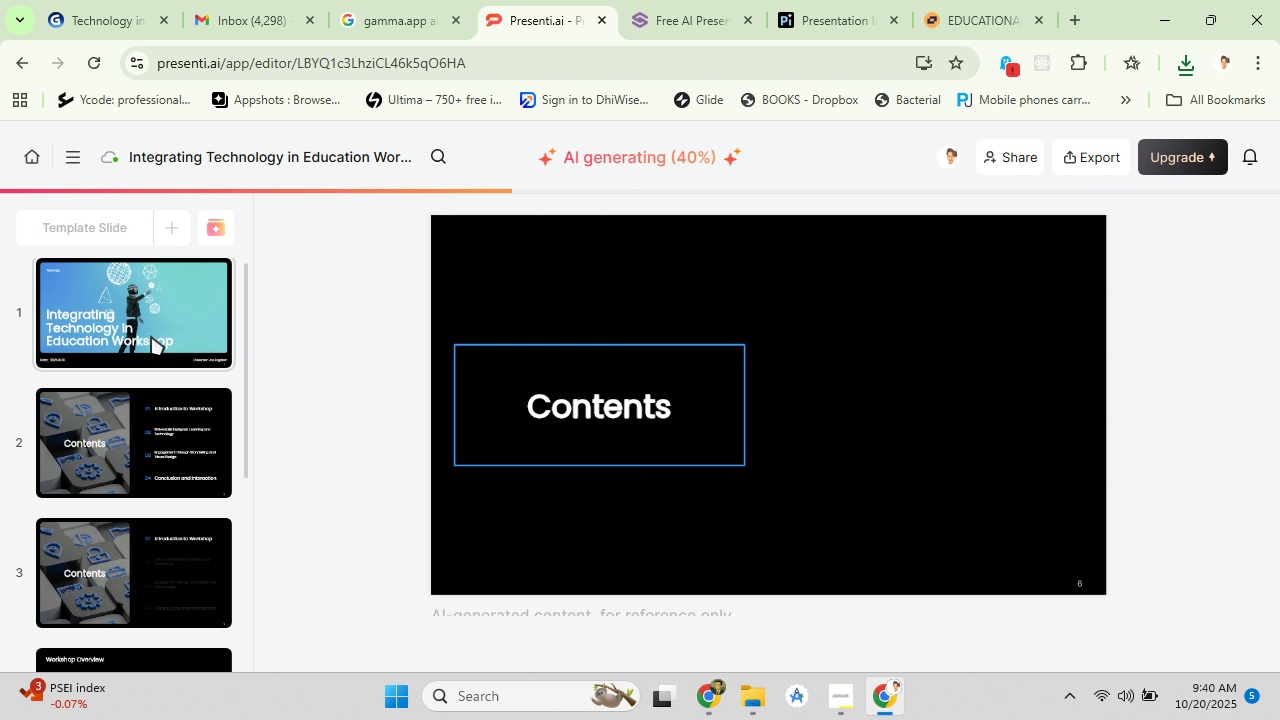 
mouse_move([132, 398])
 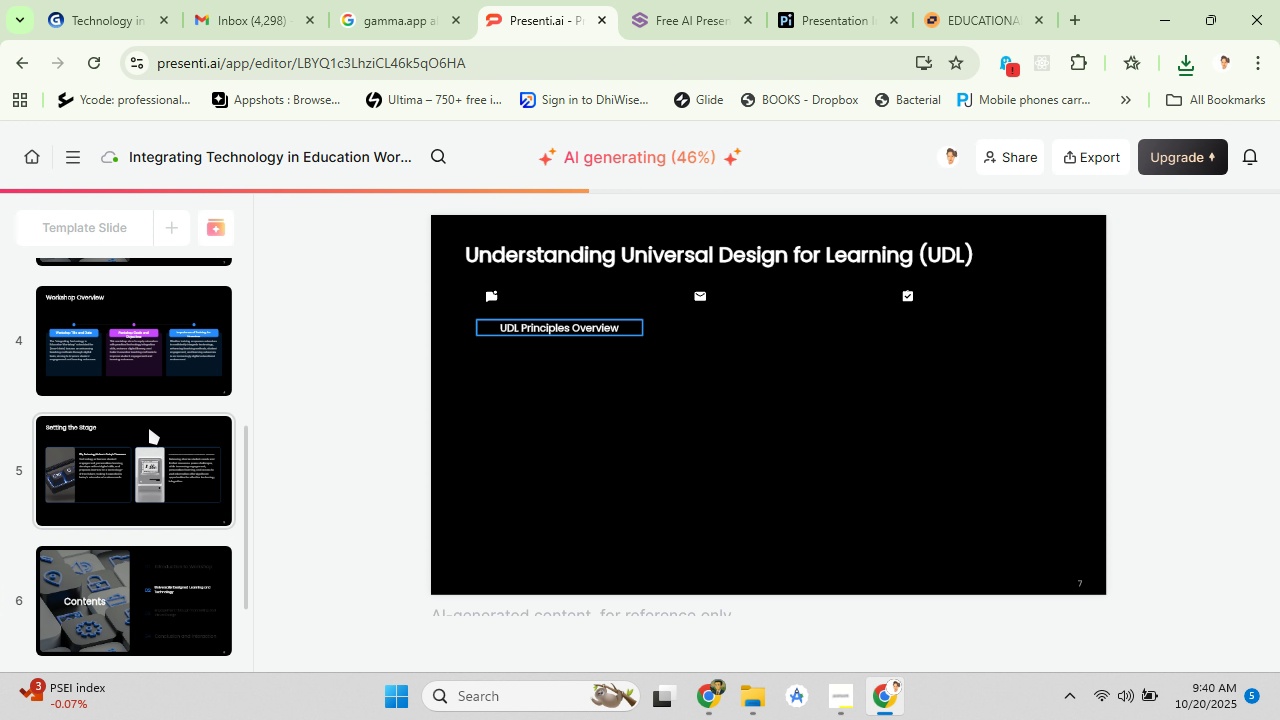 
scroll: coordinate [148, 426], scroll_direction: up, amount: 7.0
 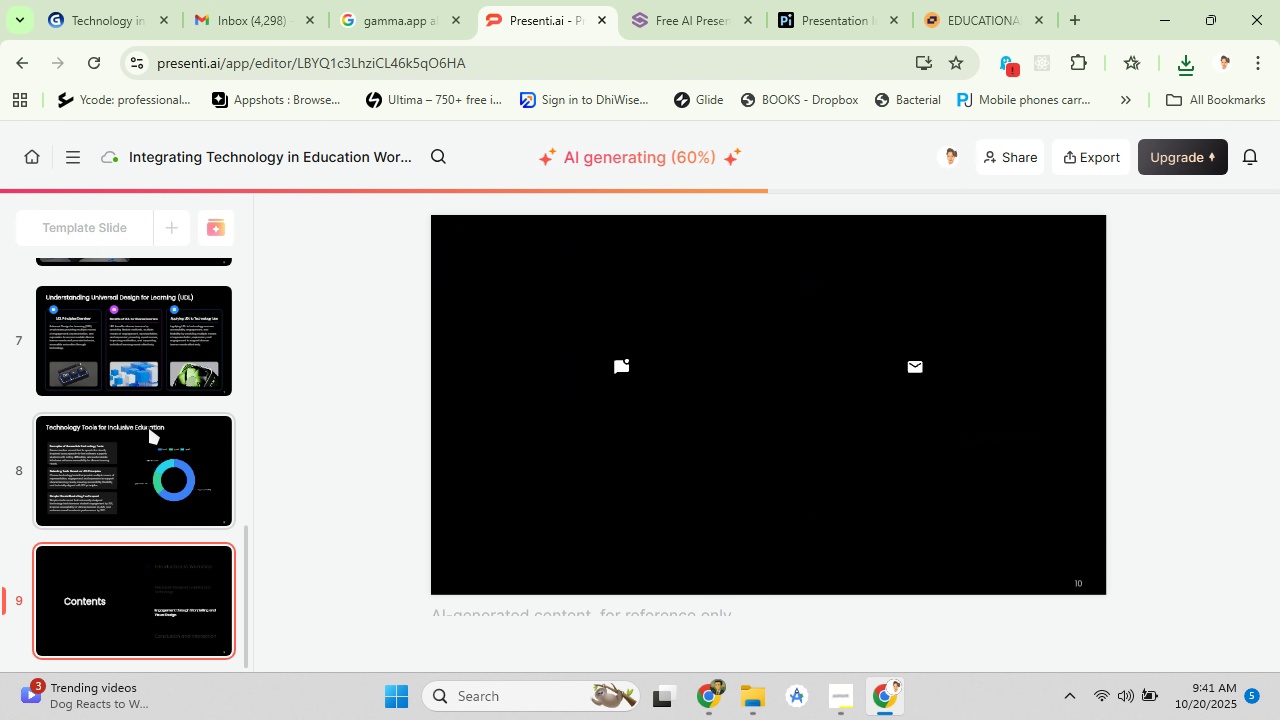 
wait(10.26)
 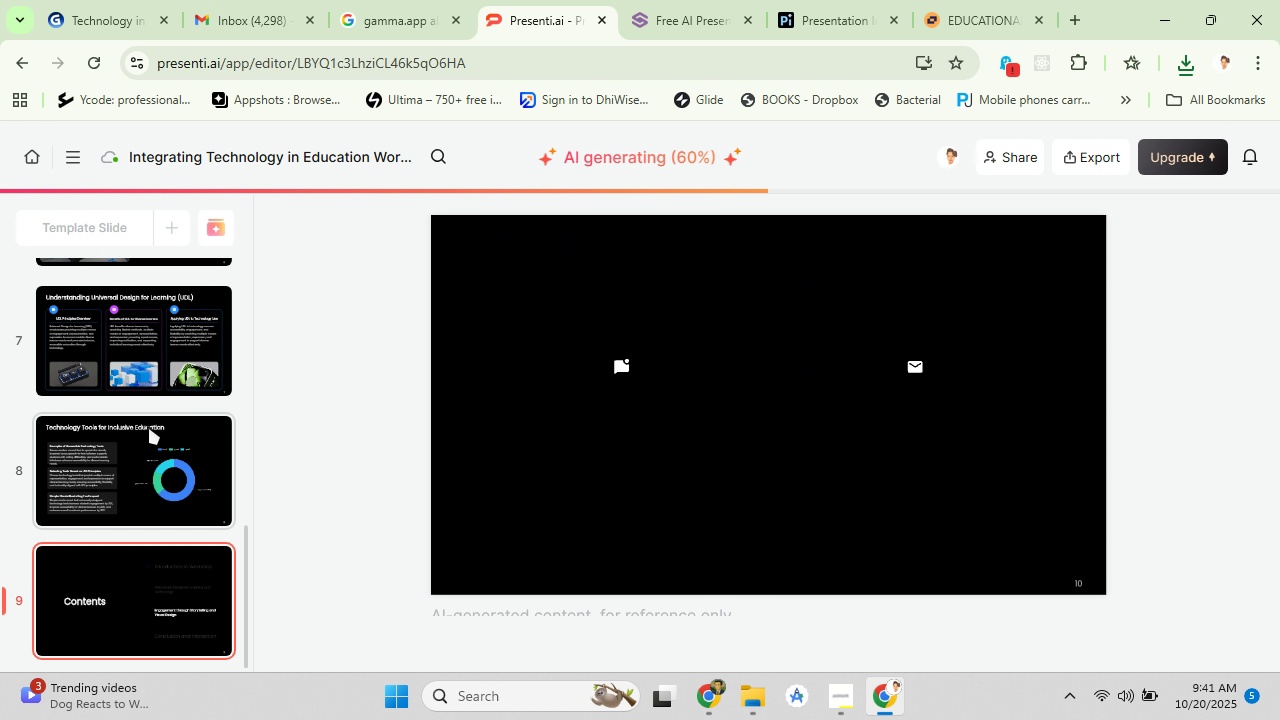 
scroll: coordinate [175, 510], scroll_direction: down, amount: 6.0
 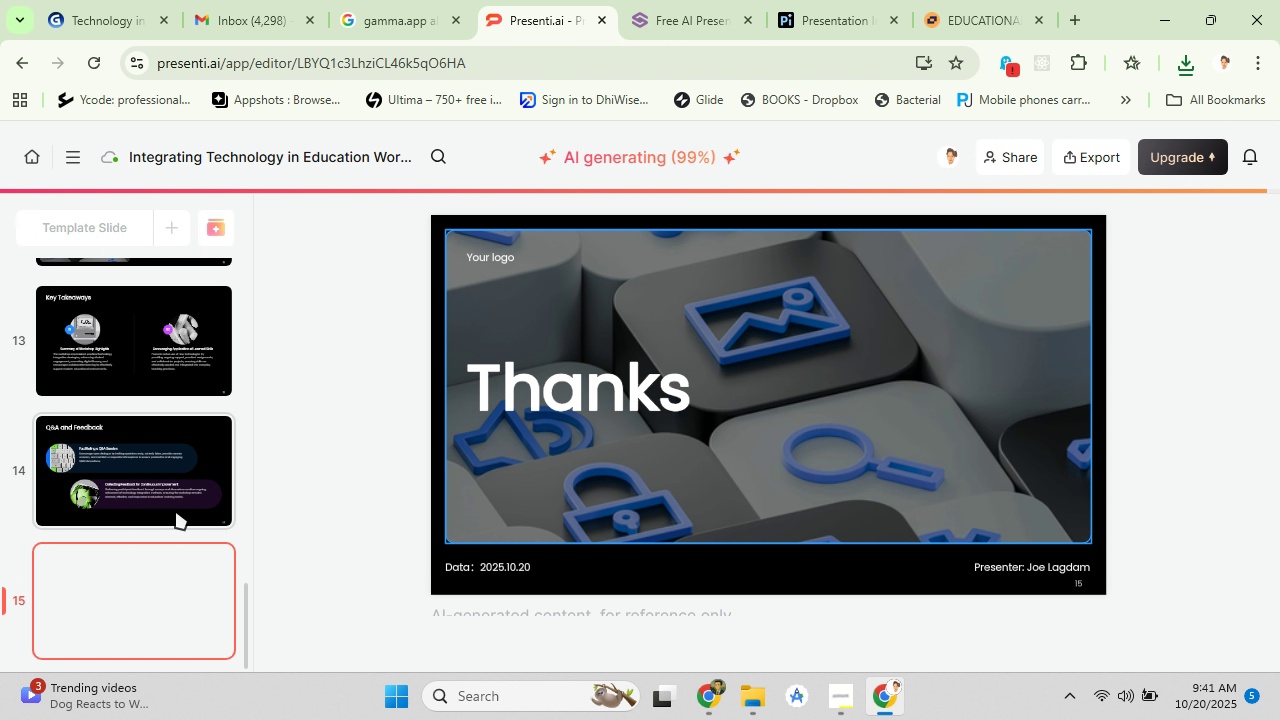 
wait(5.18)
 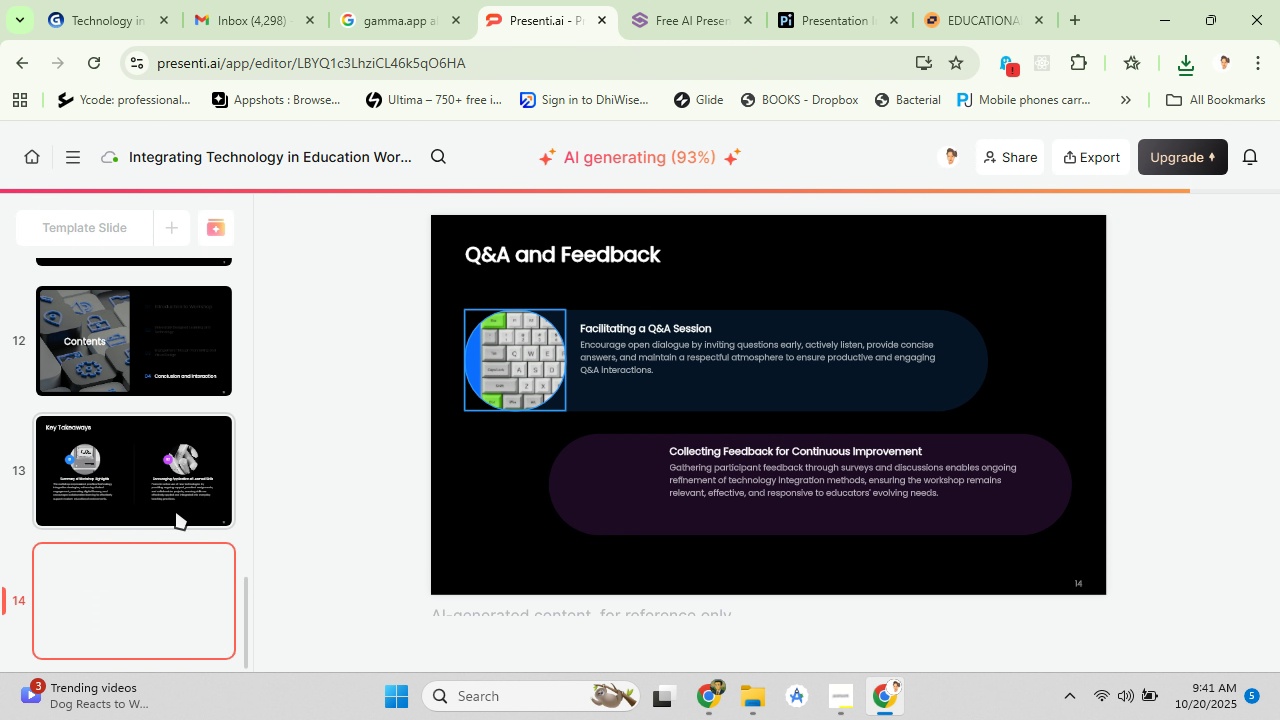 
scroll: coordinate [164, 422], scroll_direction: up, amount: 10.0
 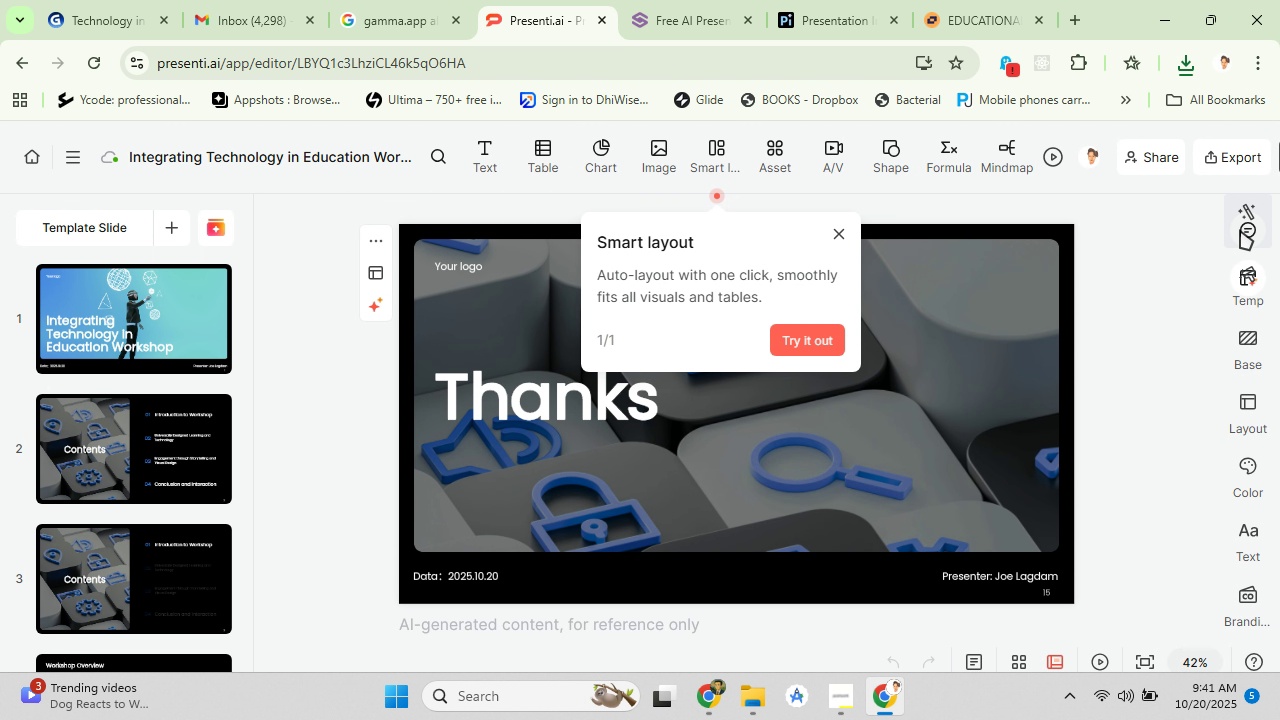 
left_click([1240, 230])
 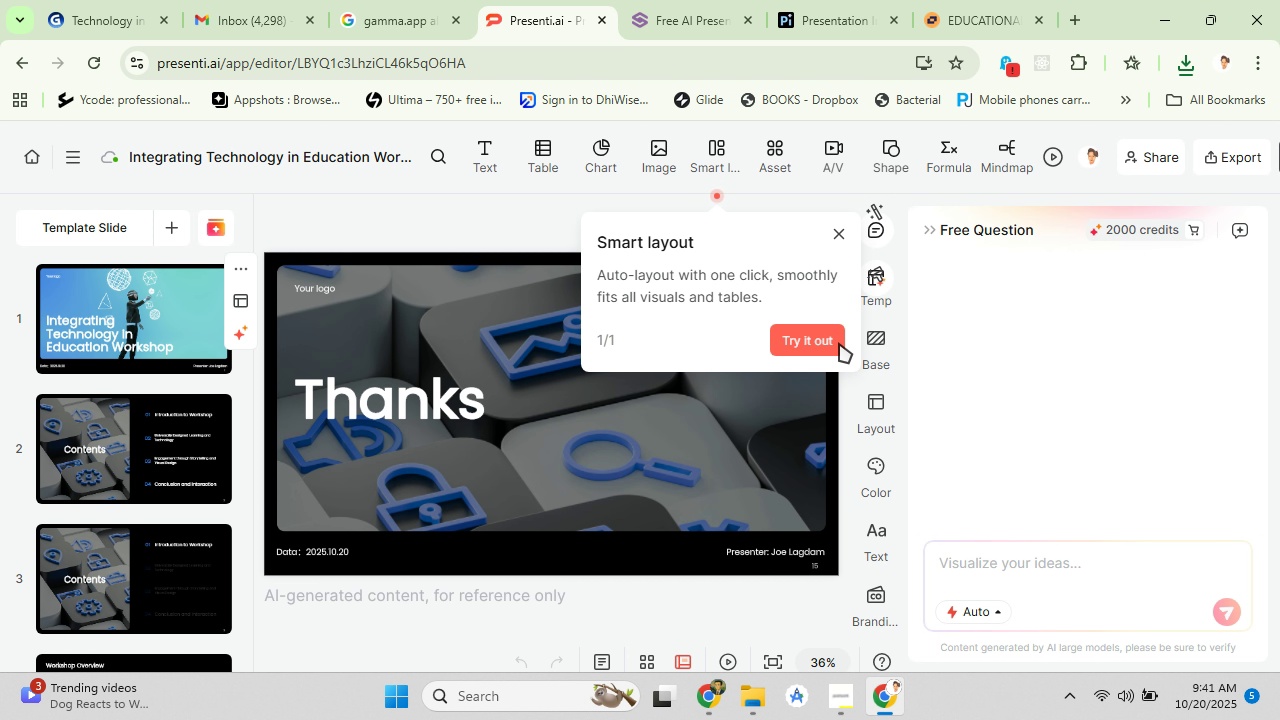 
left_click([814, 343])
 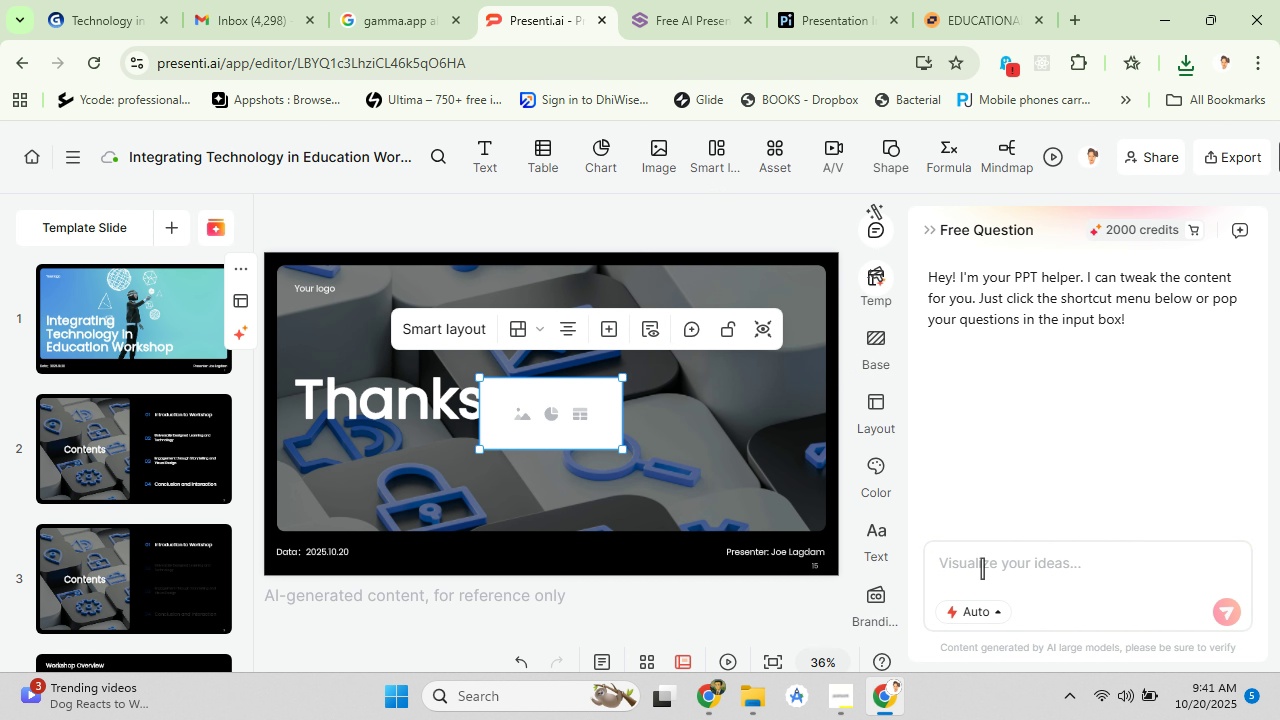 
left_click([982, 568])
 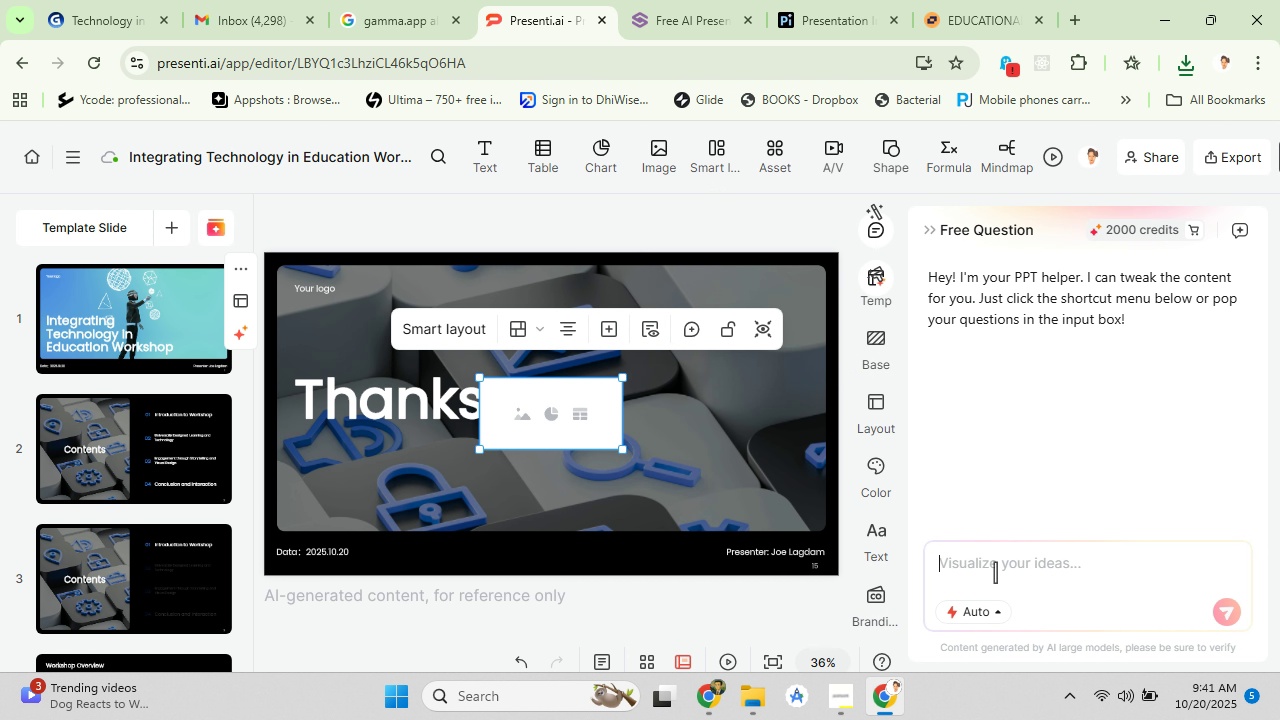 
type(8 slides only)
 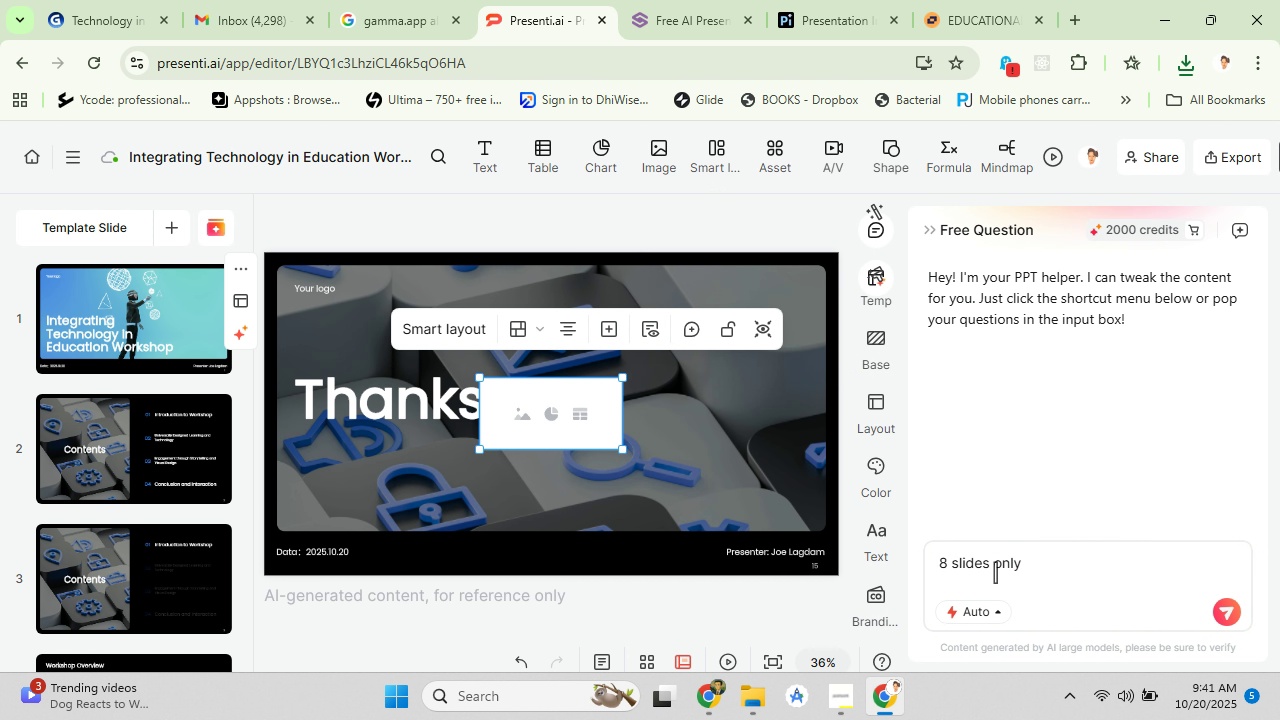 
key(Enter)
 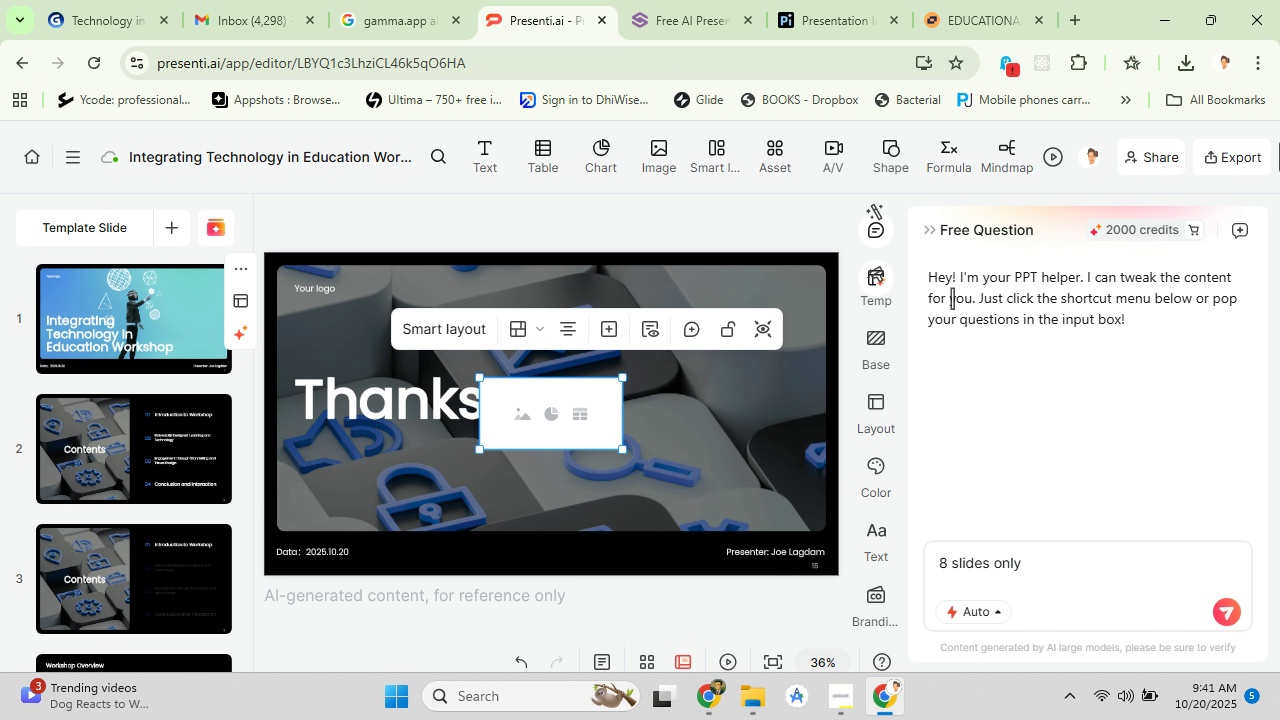 
wait(9.39)
 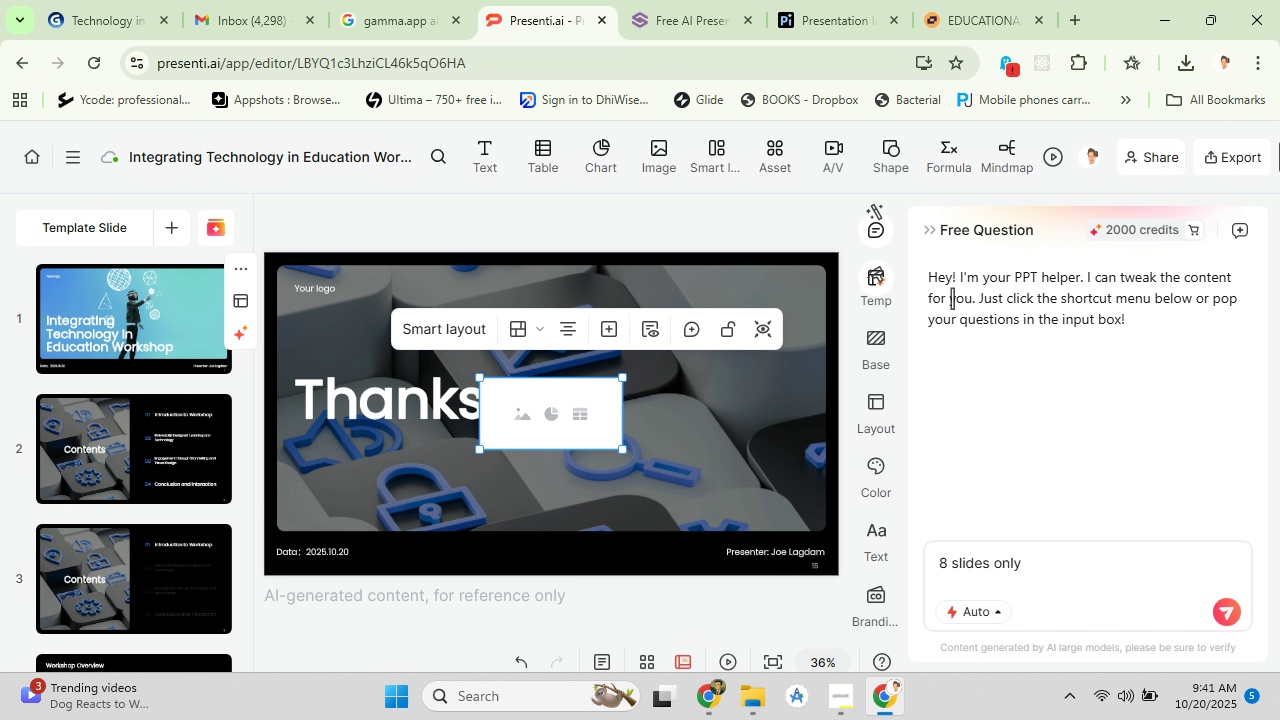 
left_click([163, 219])
 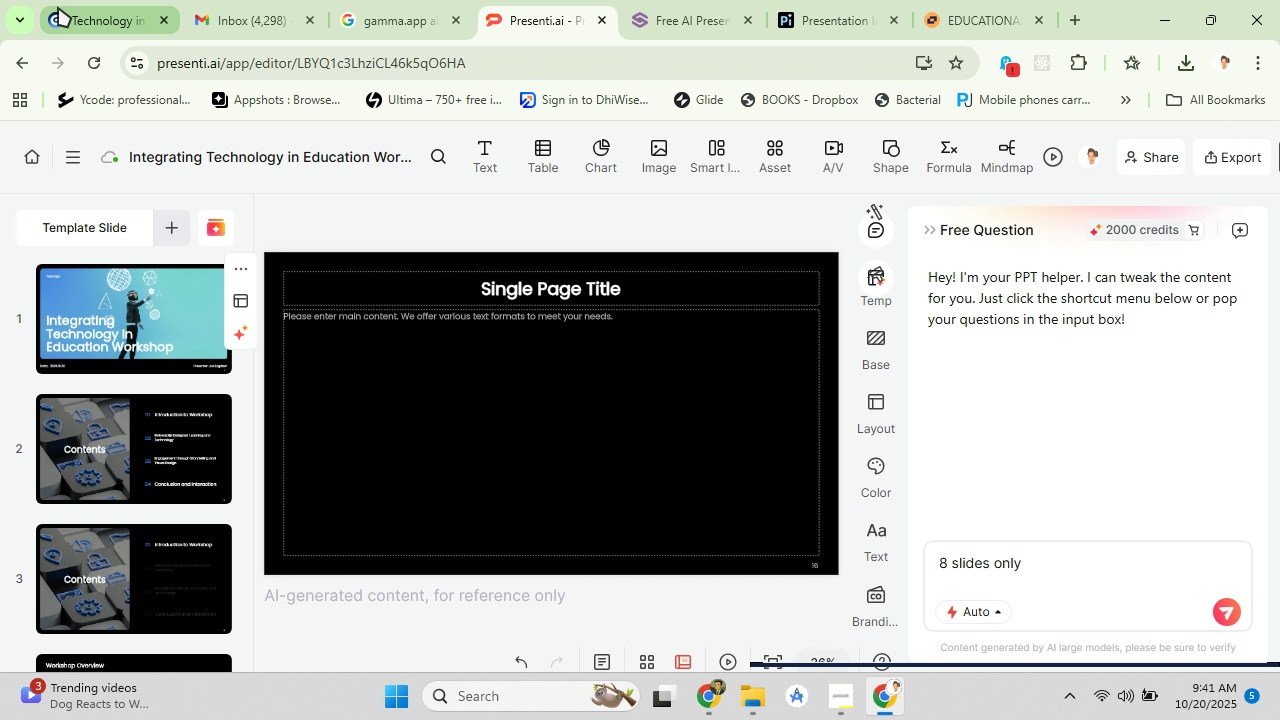 
left_click([62, 4])
 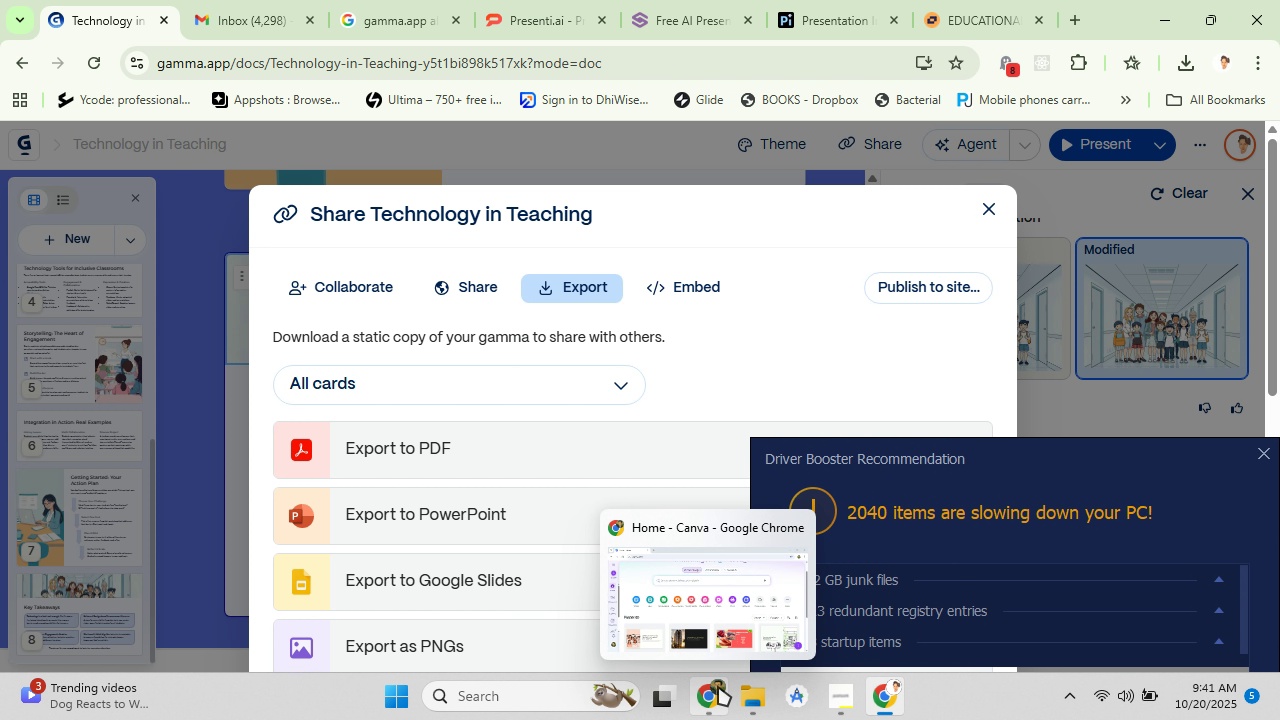 
wait(8.31)
 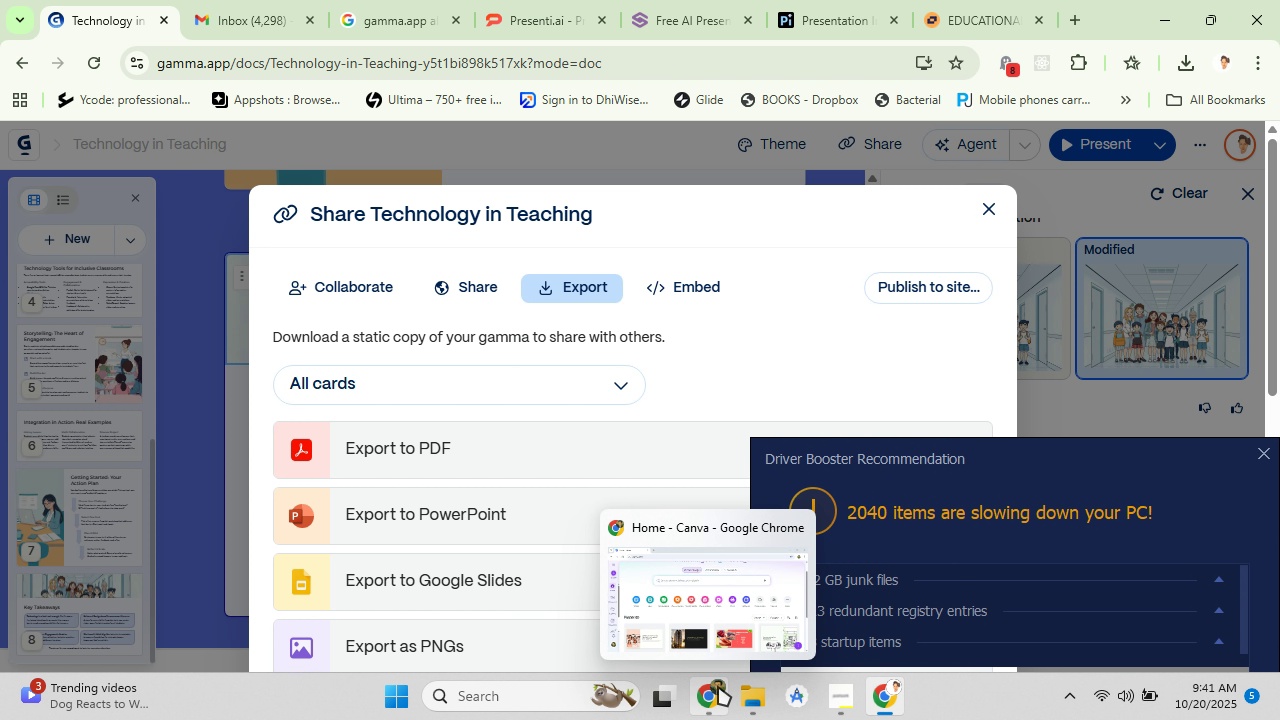 
left_click([992, 205])
 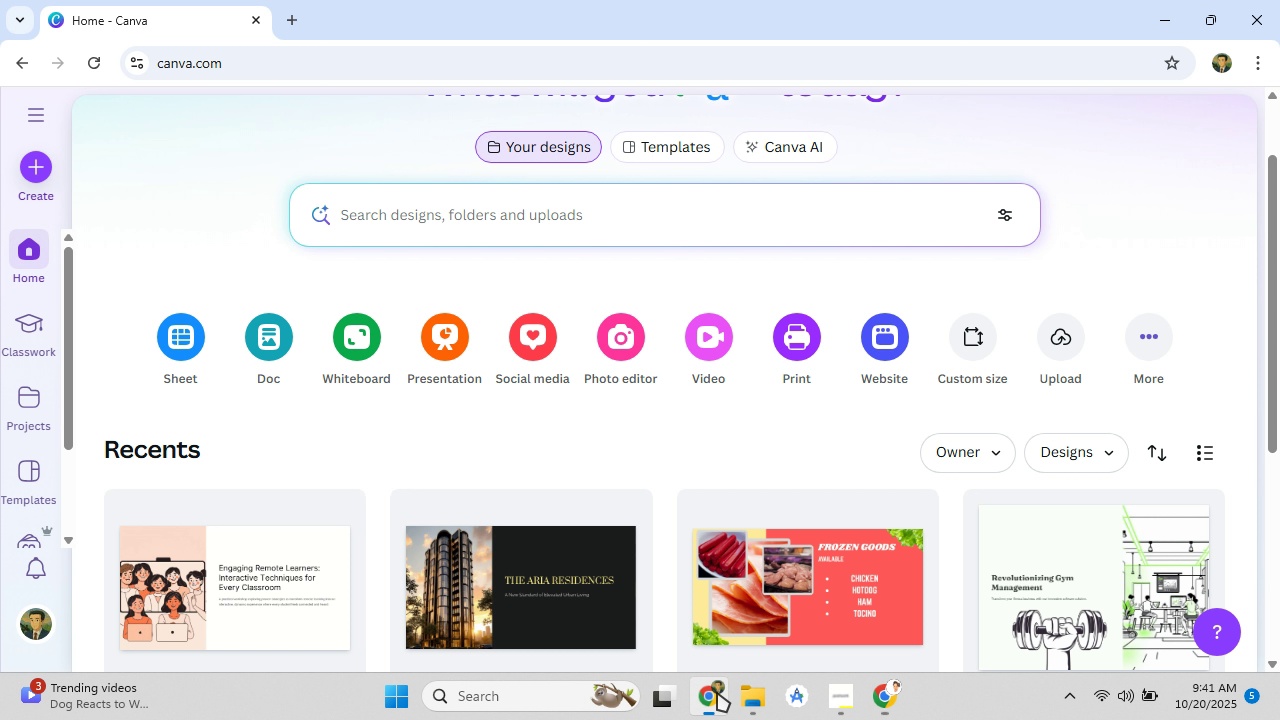 
left_click([717, 692])
 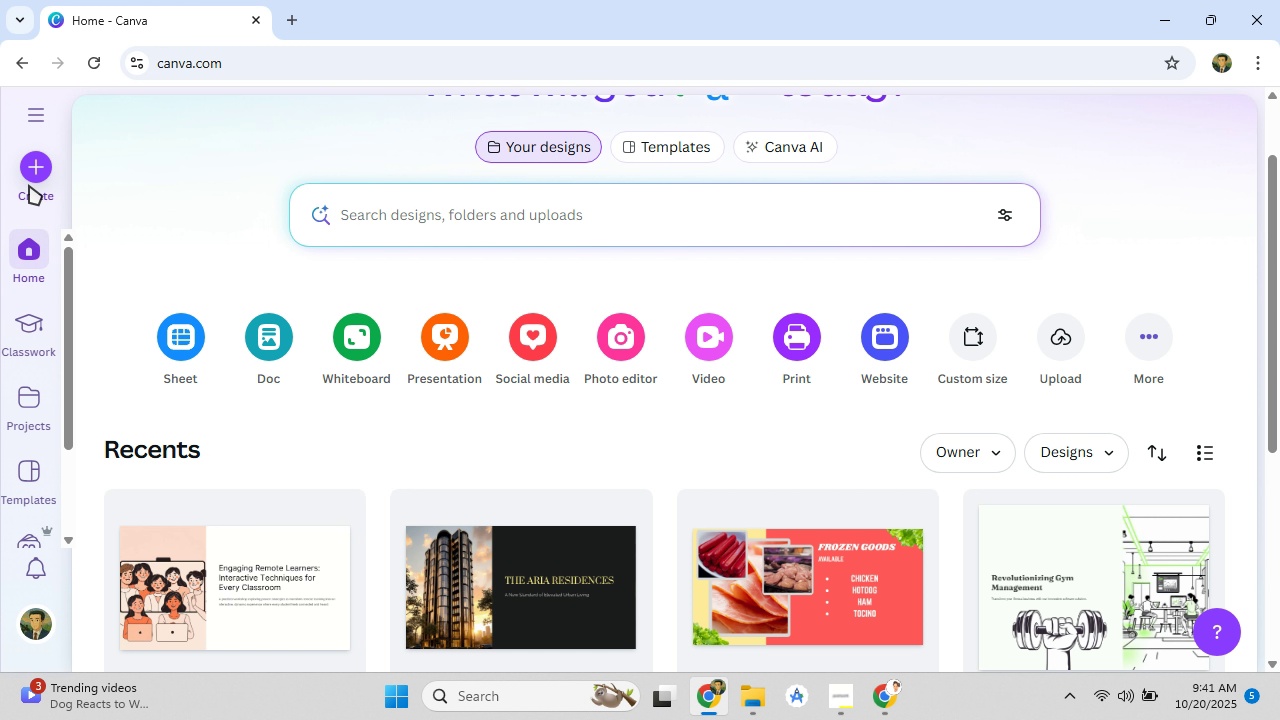 
left_click([29, 182])
 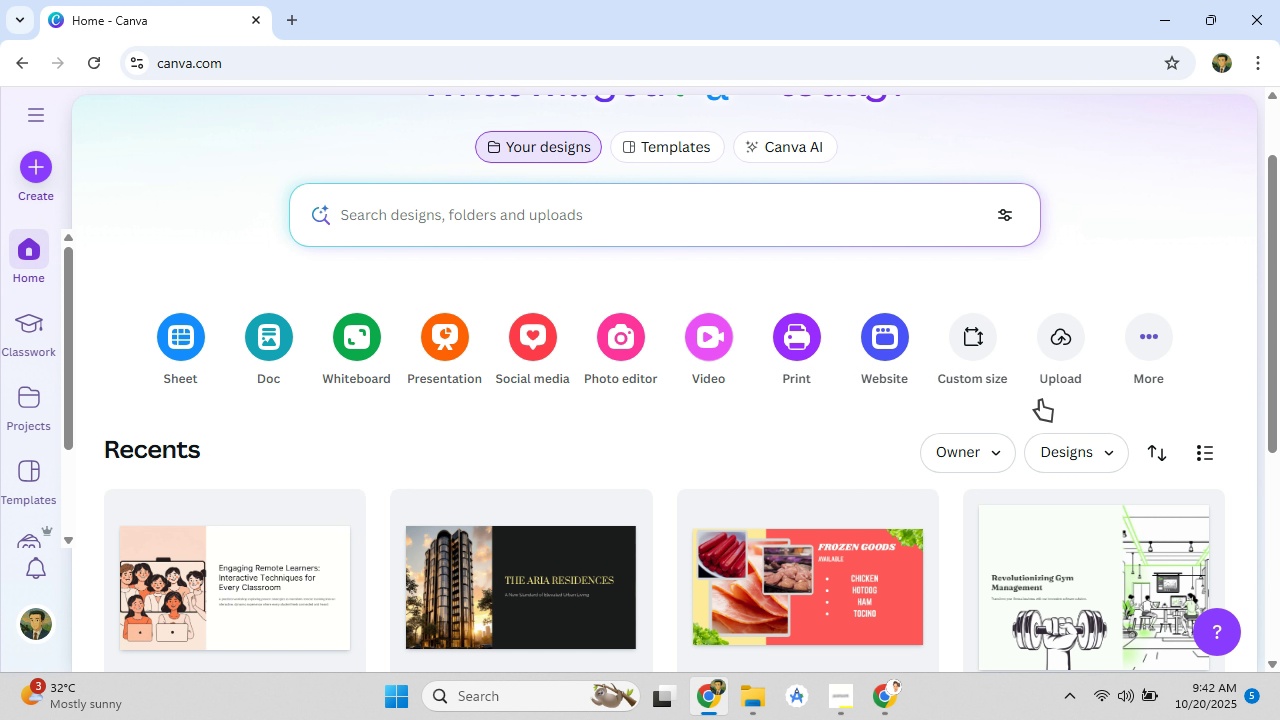 
wait(5.08)
 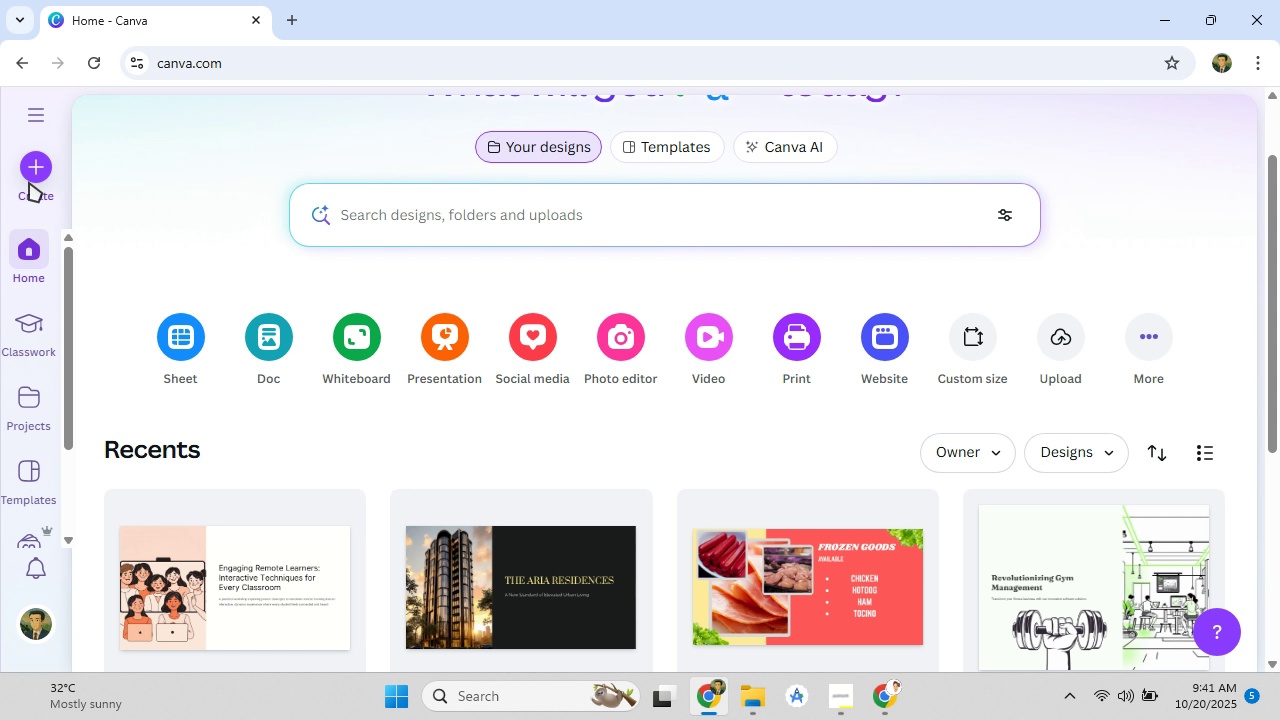 
left_click([1051, 338])
 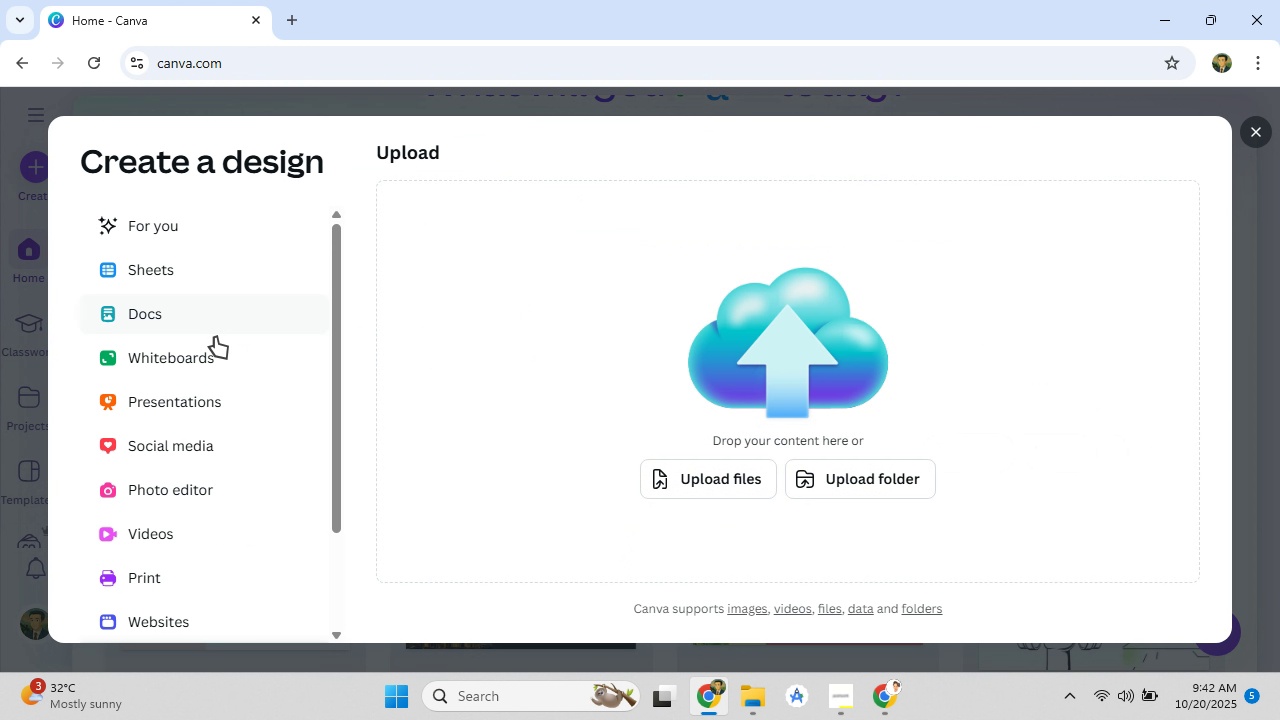 
scroll: coordinate [208, 466], scroll_direction: down, amount: 4.0
 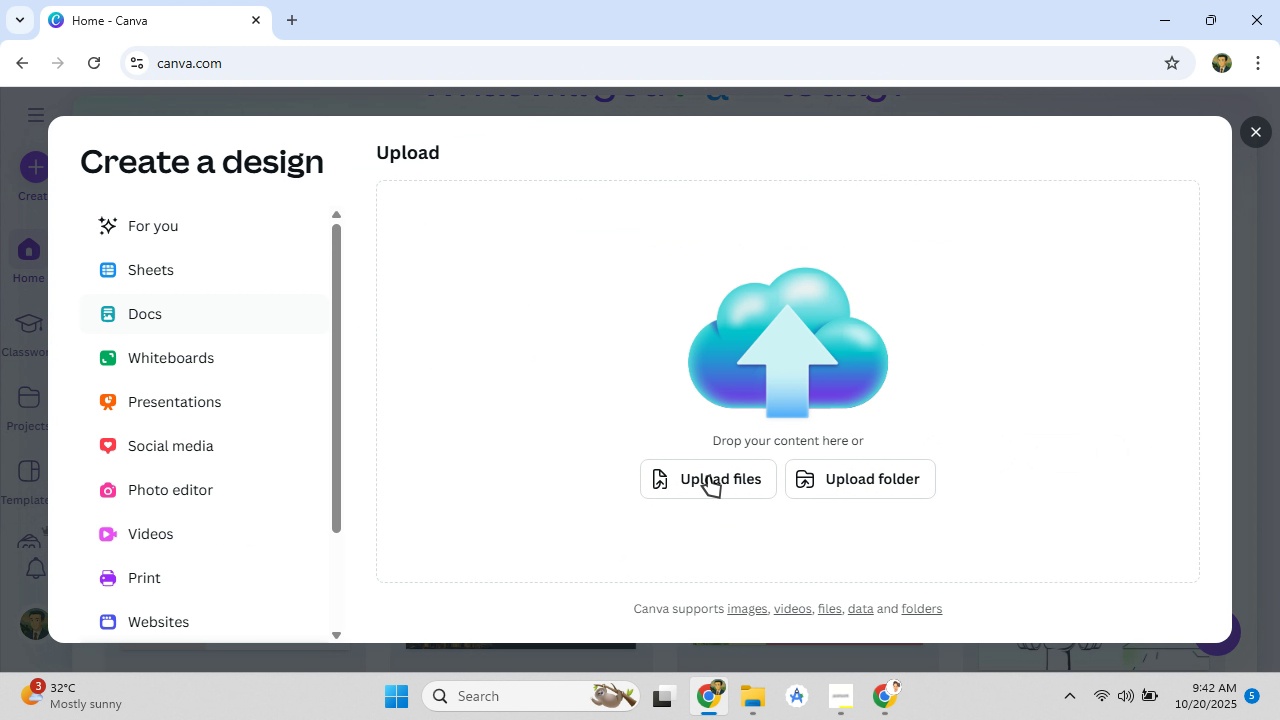 
left_click([708, 476])
 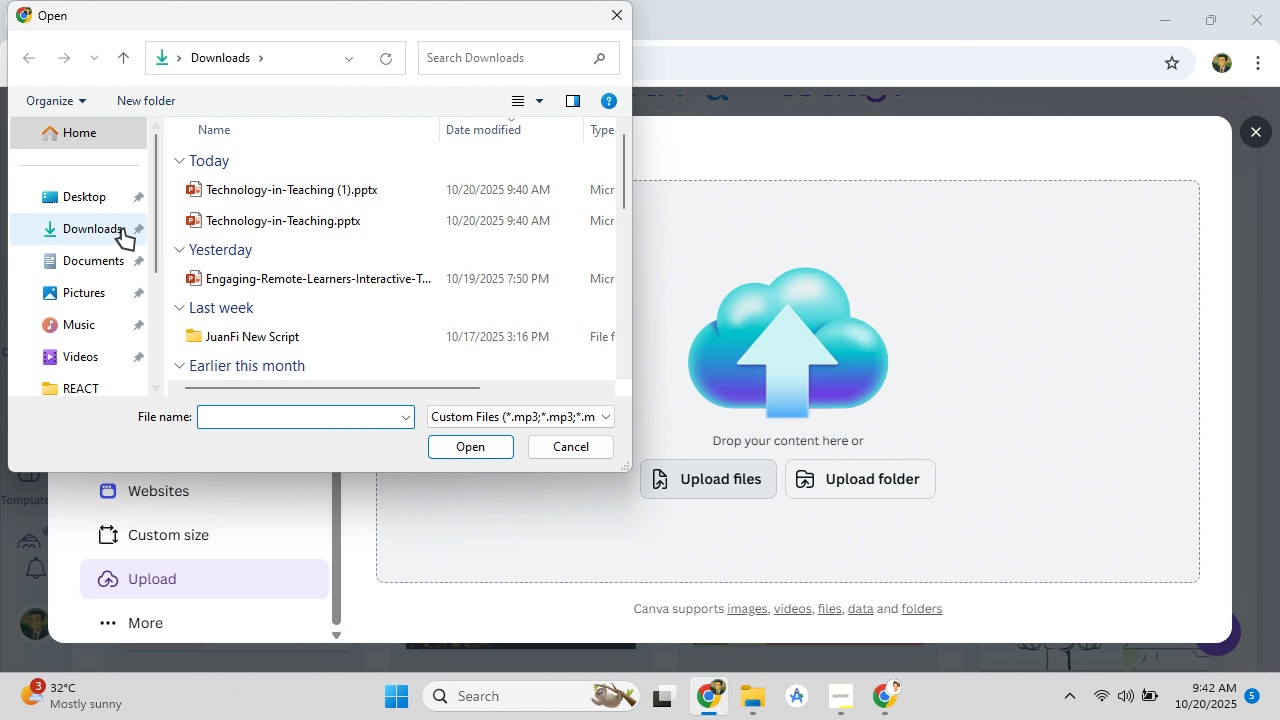 
wait(5.48)
 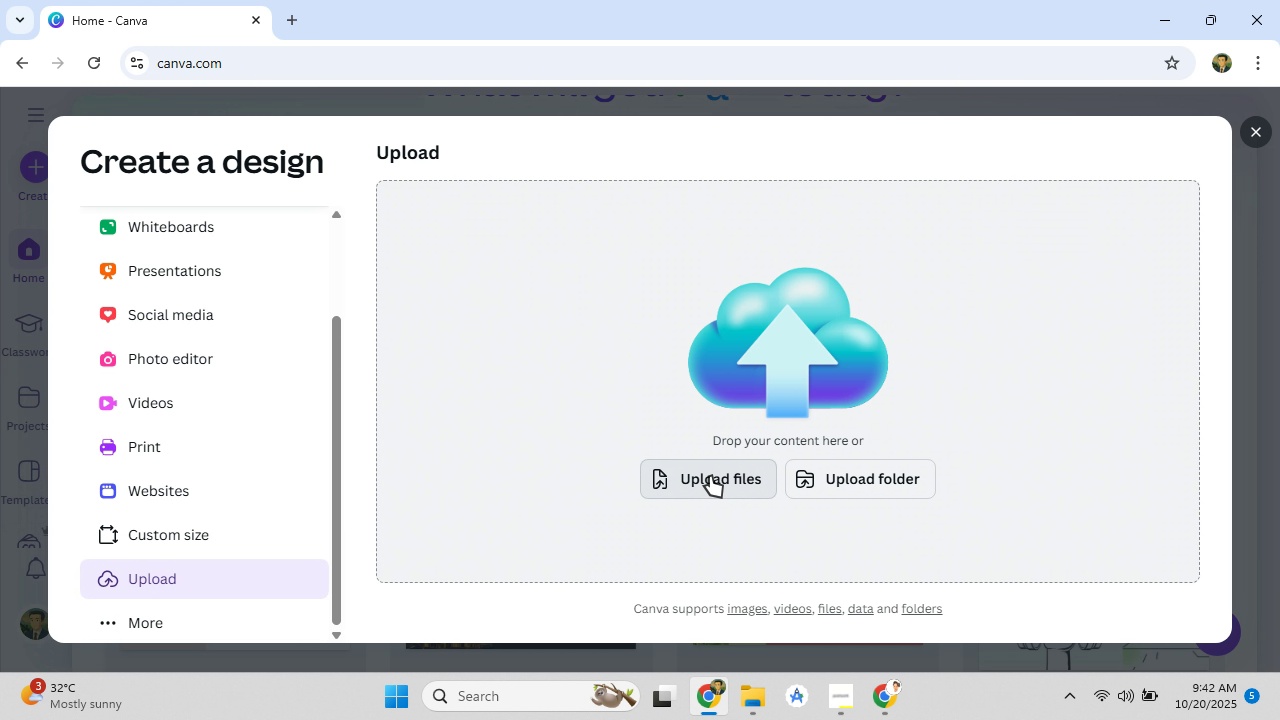 
left_click([248, 224])
 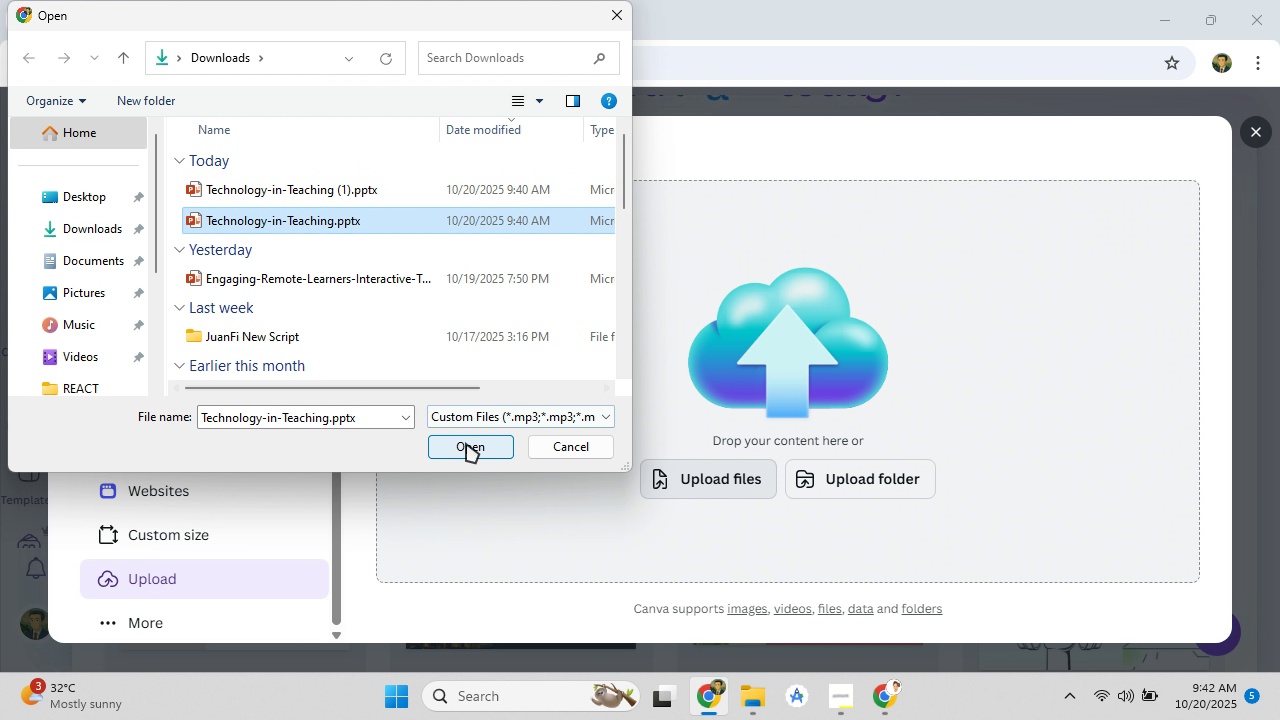 
left_click([466, 443])
 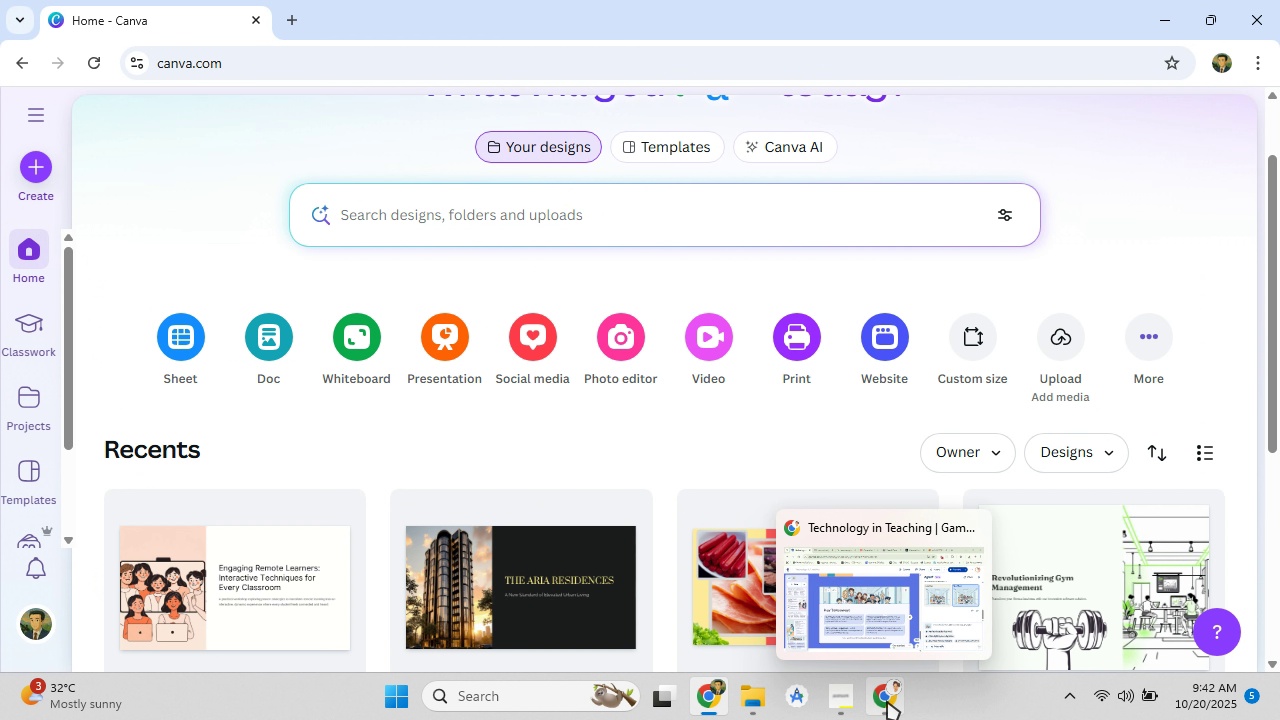 
left_click([887, 697])
 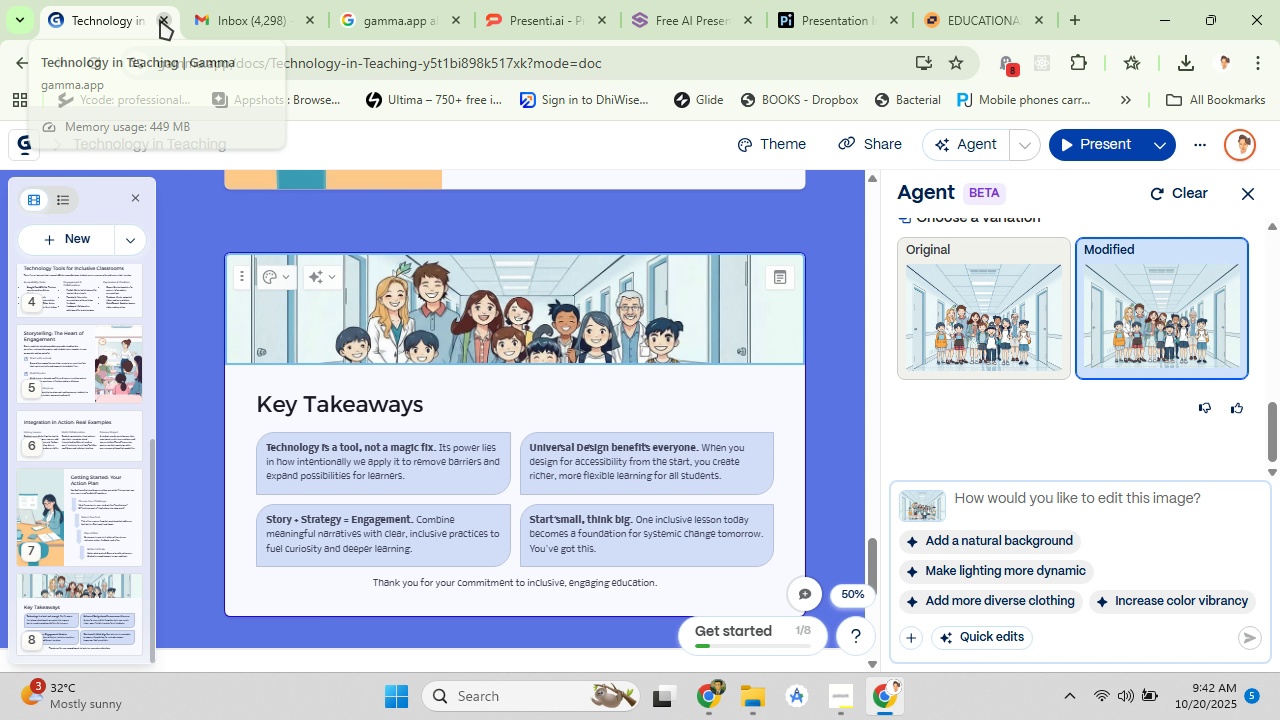 
left_click([160, 20])
 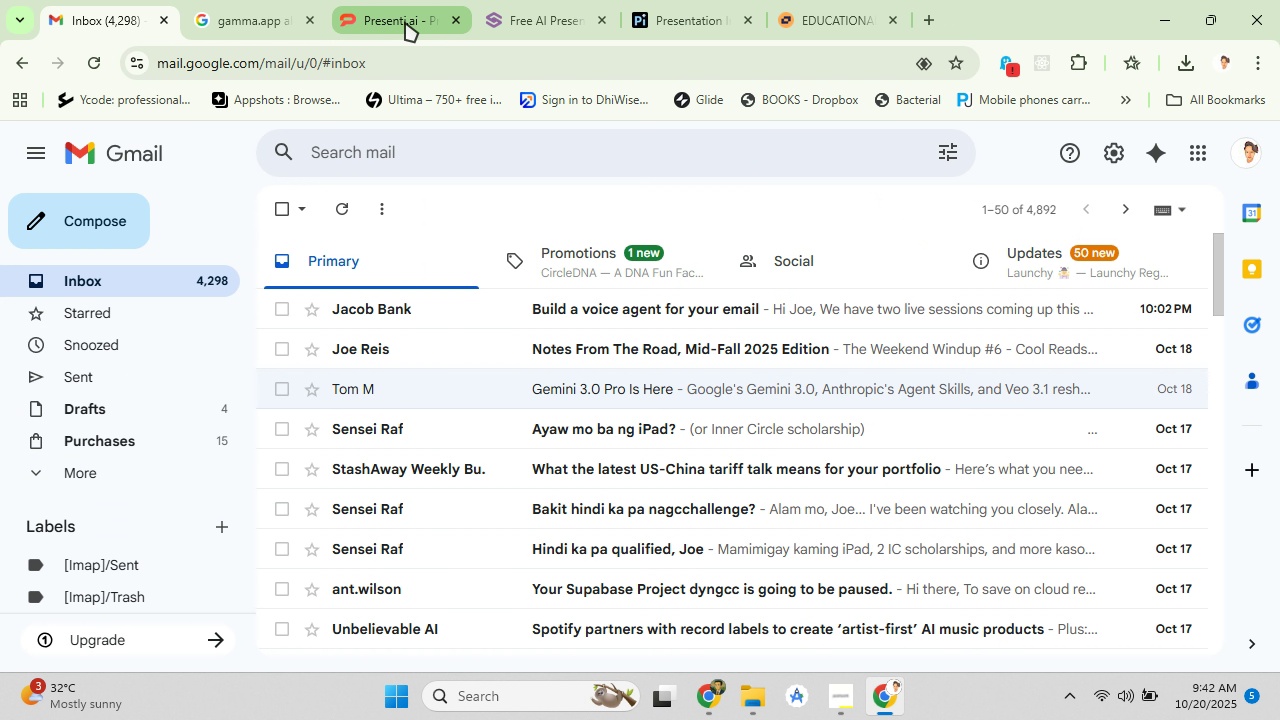 
left_click([404, 22])
 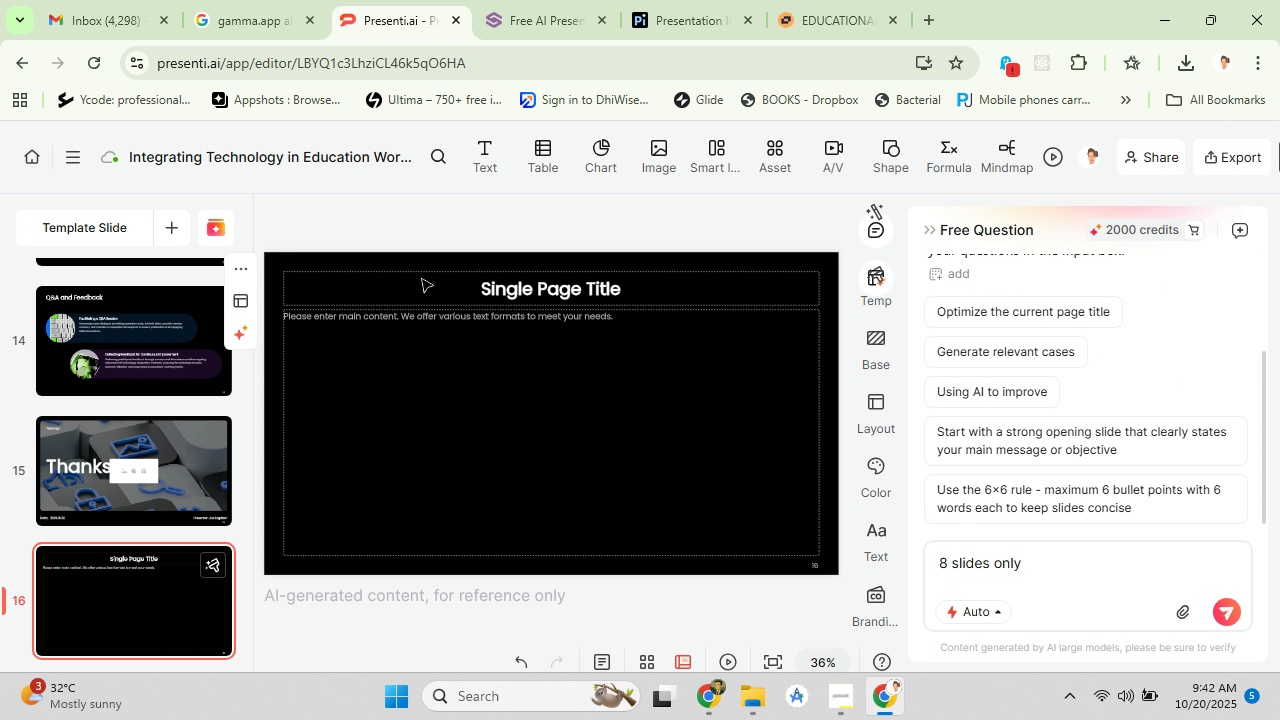 
scroll: coordinate [188, 491], scroll_direction: up, amount: 1.0
 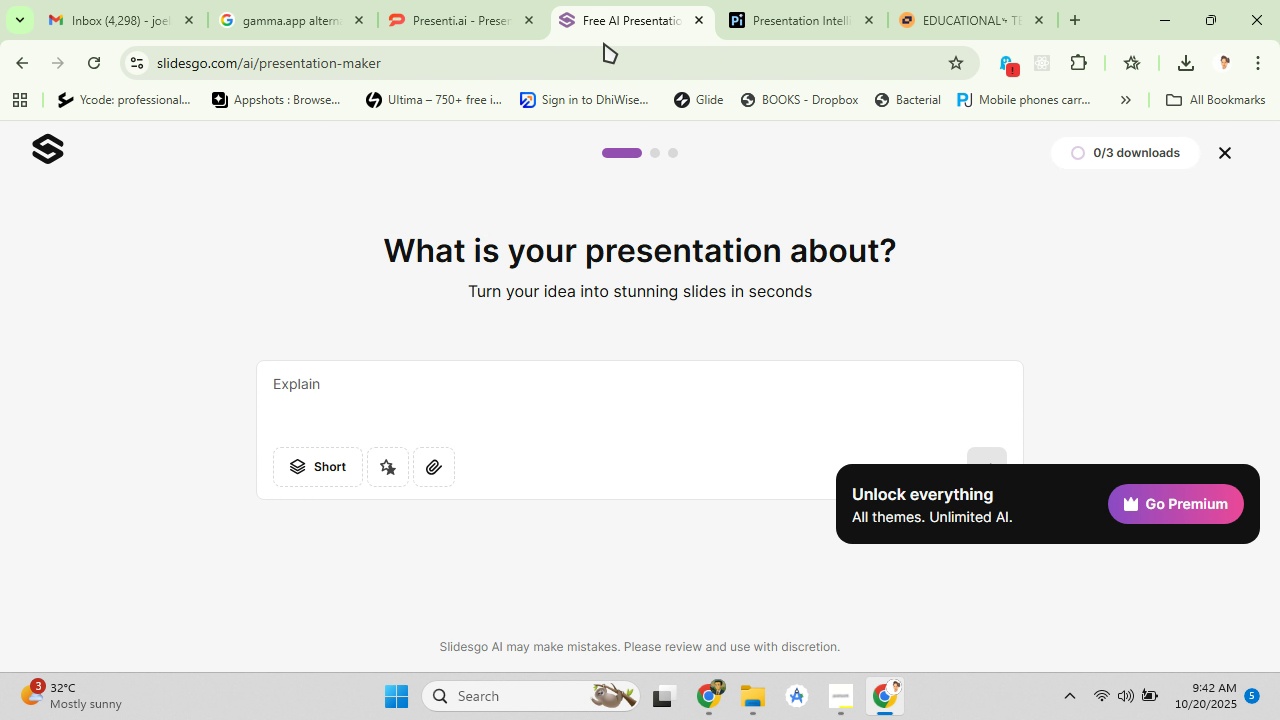 
left_click([708, 707])
 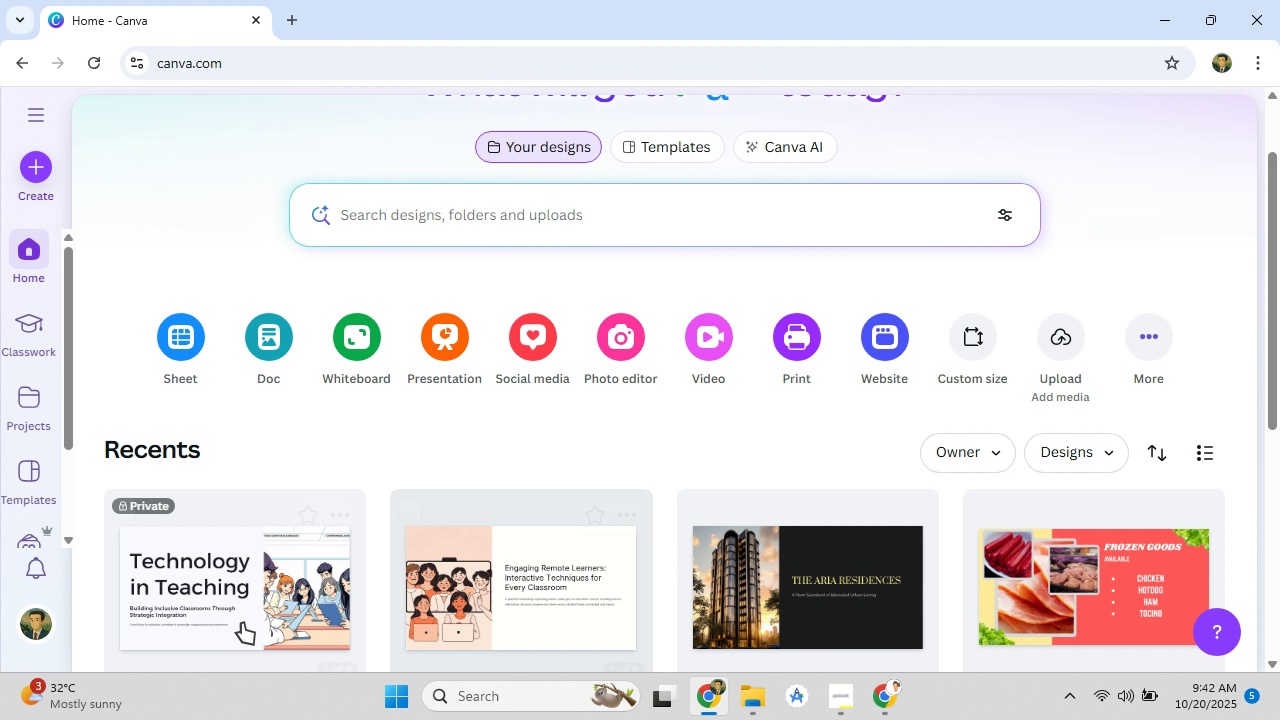 
left_click([225, 592])
 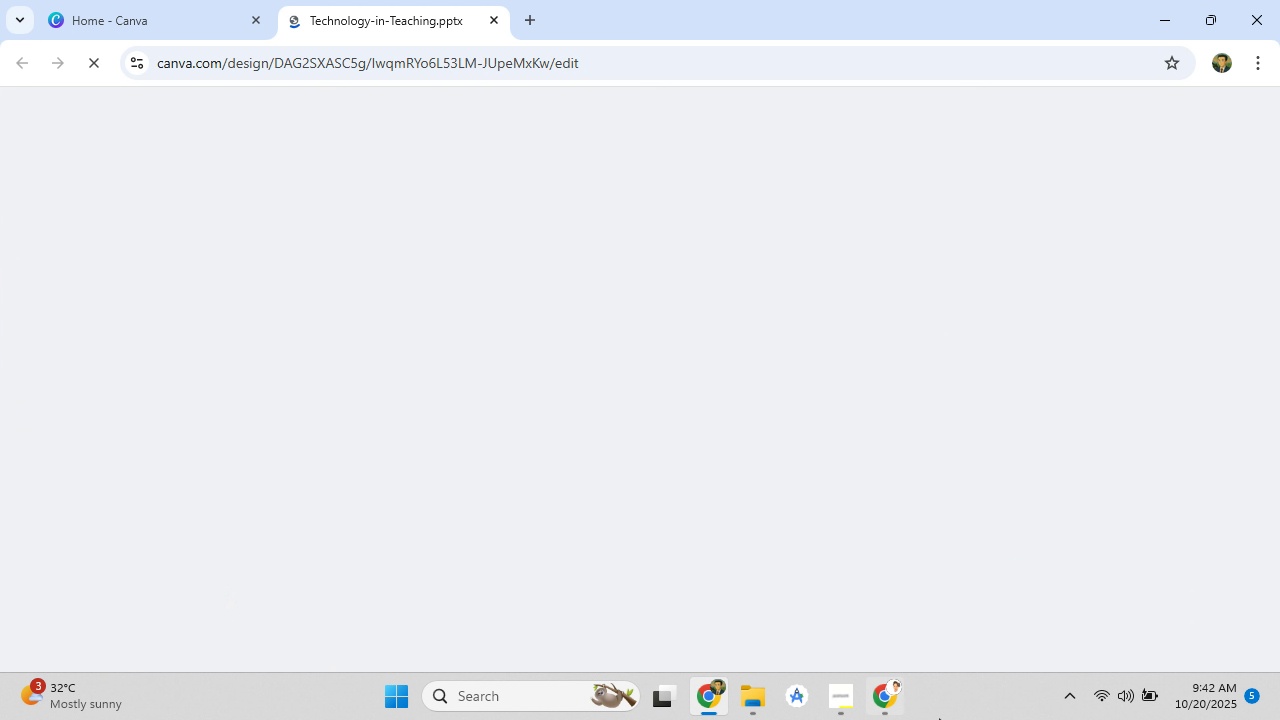 
double_click([898, 698])
 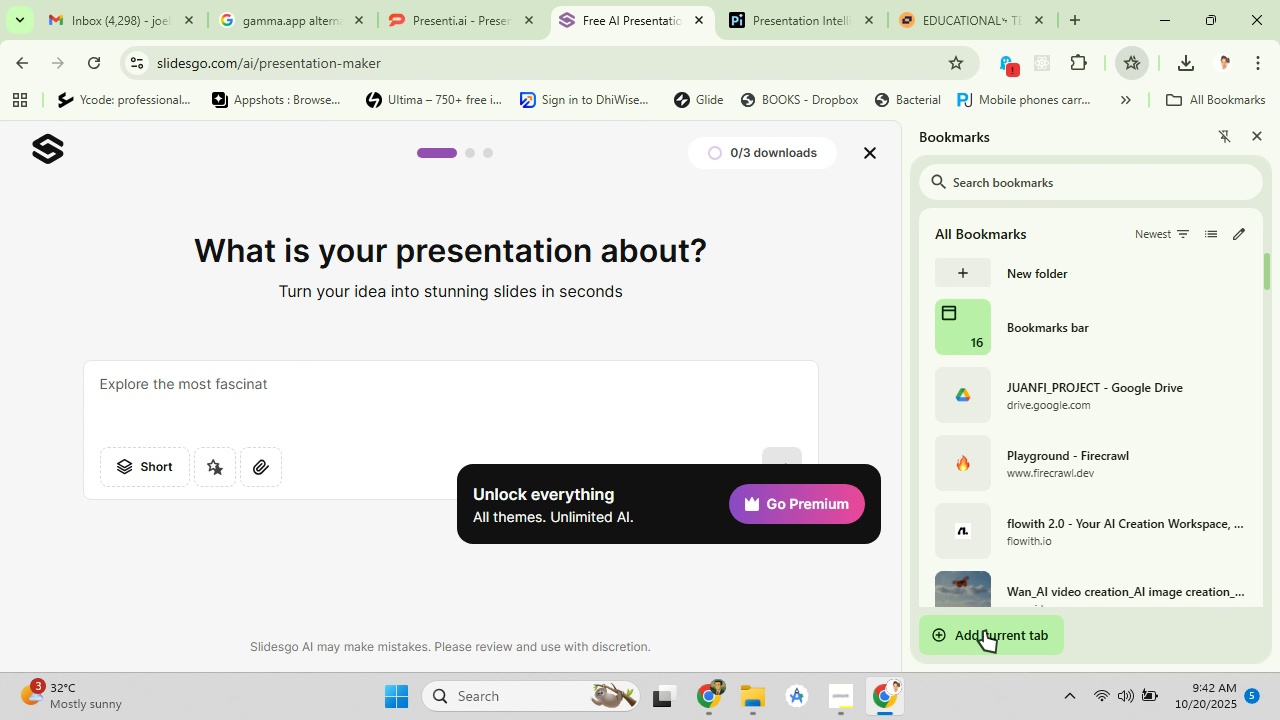 
wait(7.95)
 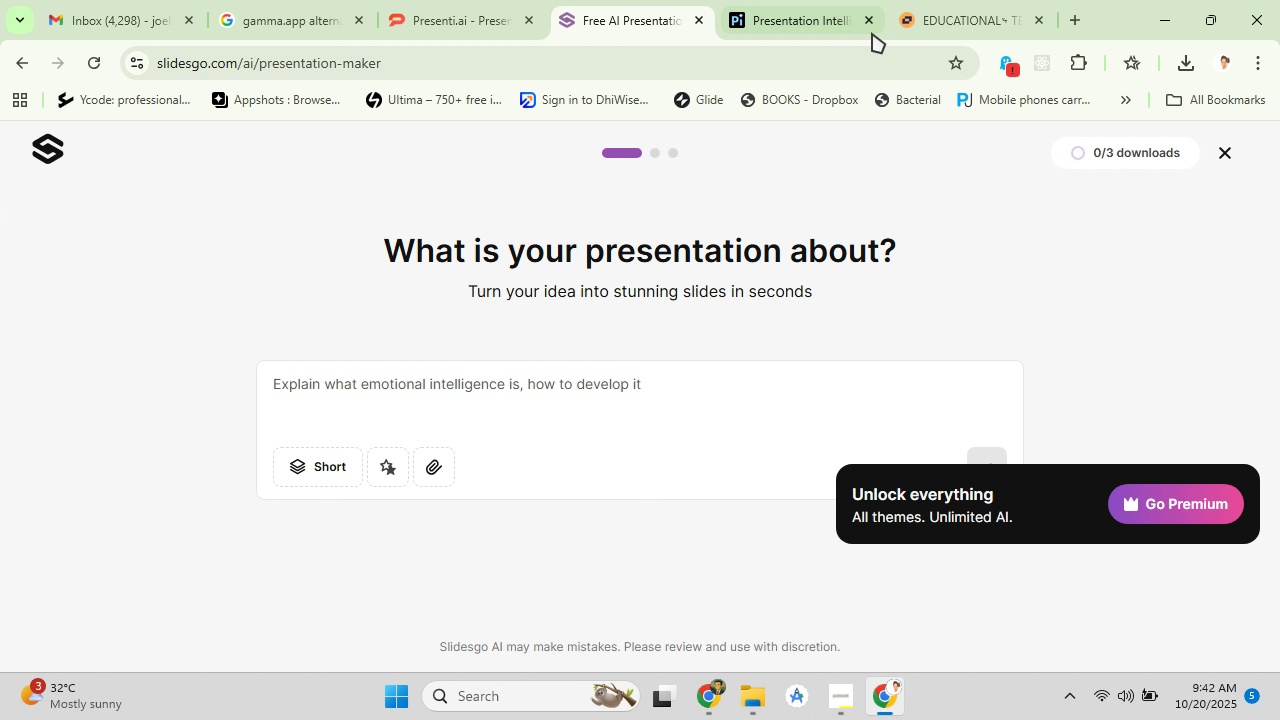 
left_click([806, 25])
 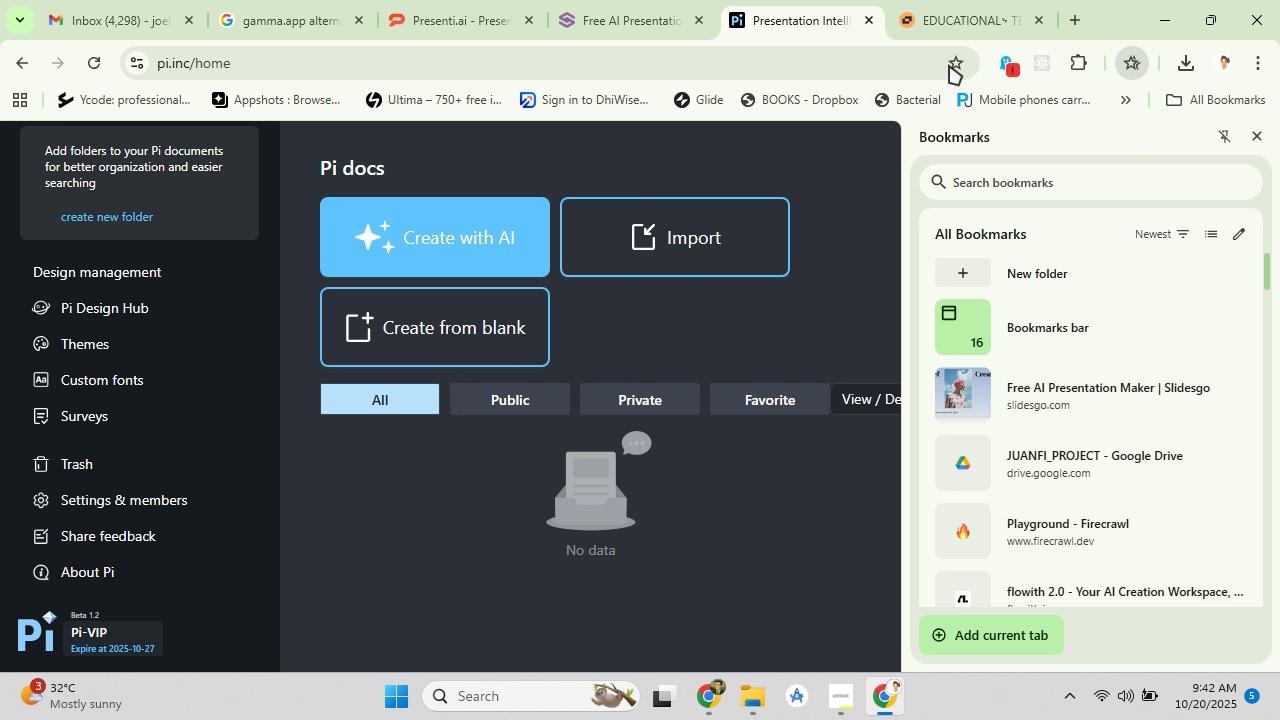 
left_click([949, 65])
 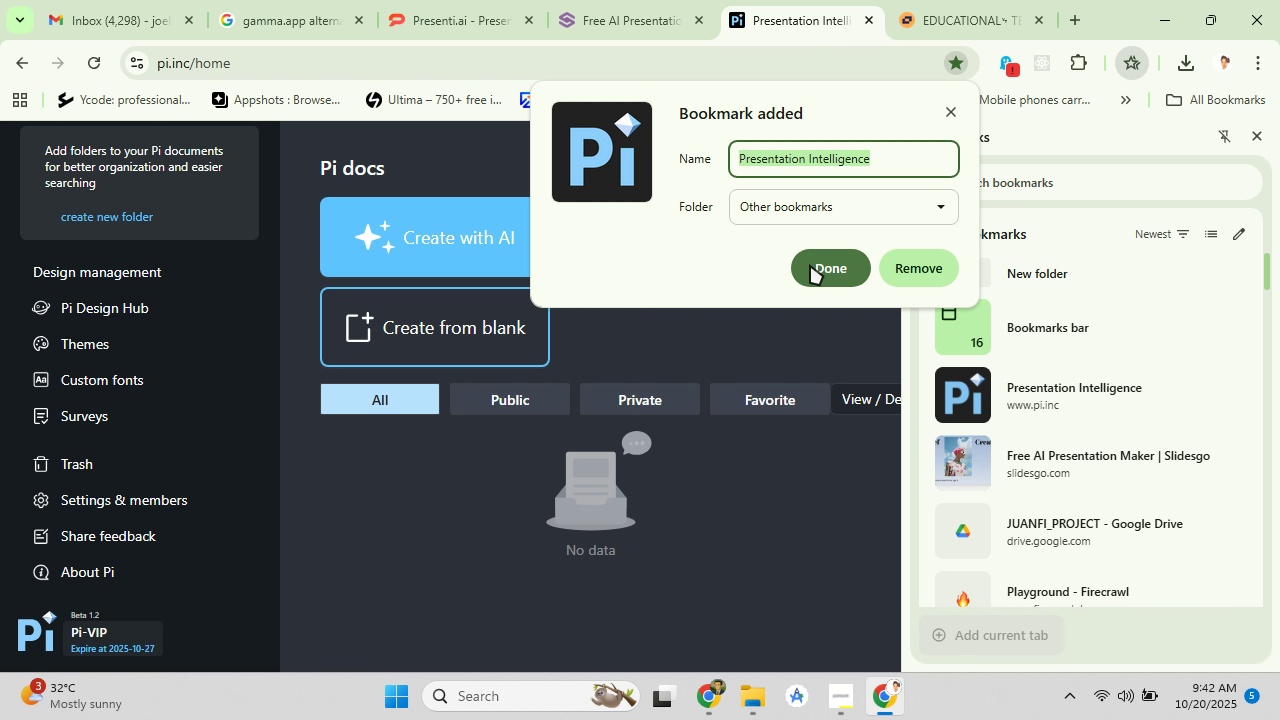 
left_click([810, 265])
 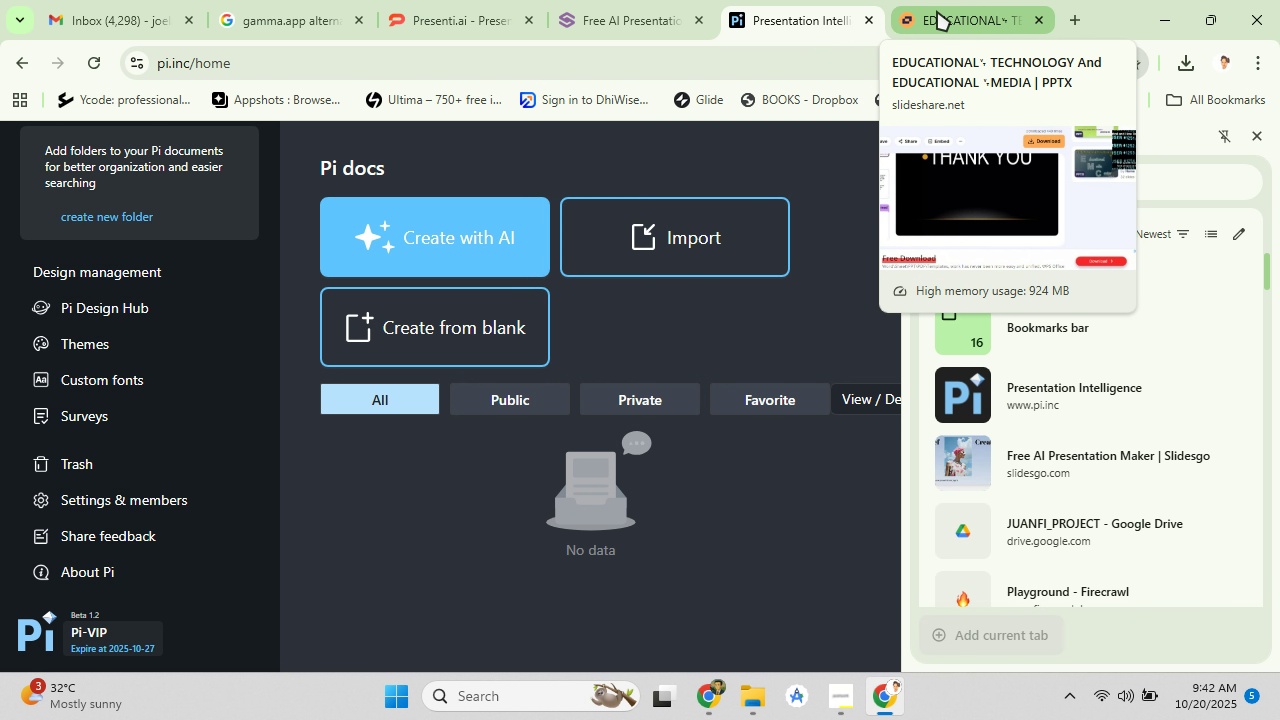 
left_click([937, 11])
 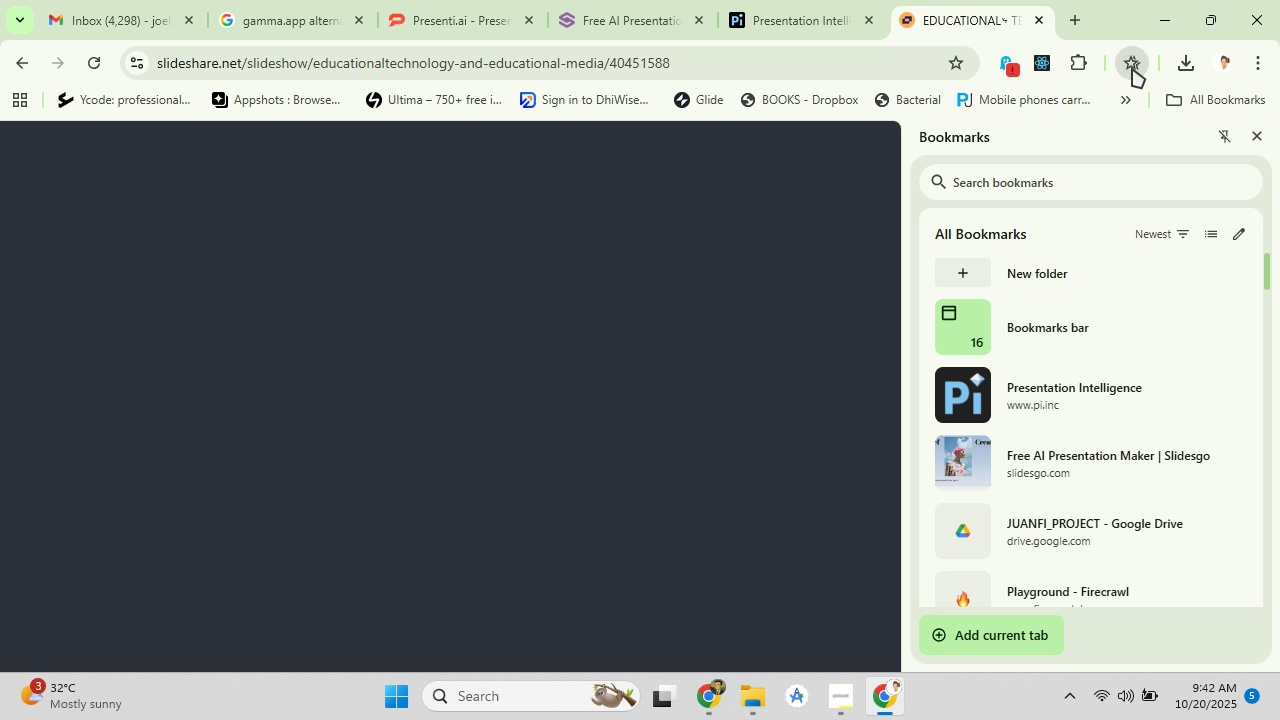 
left_click([1132, 68])
 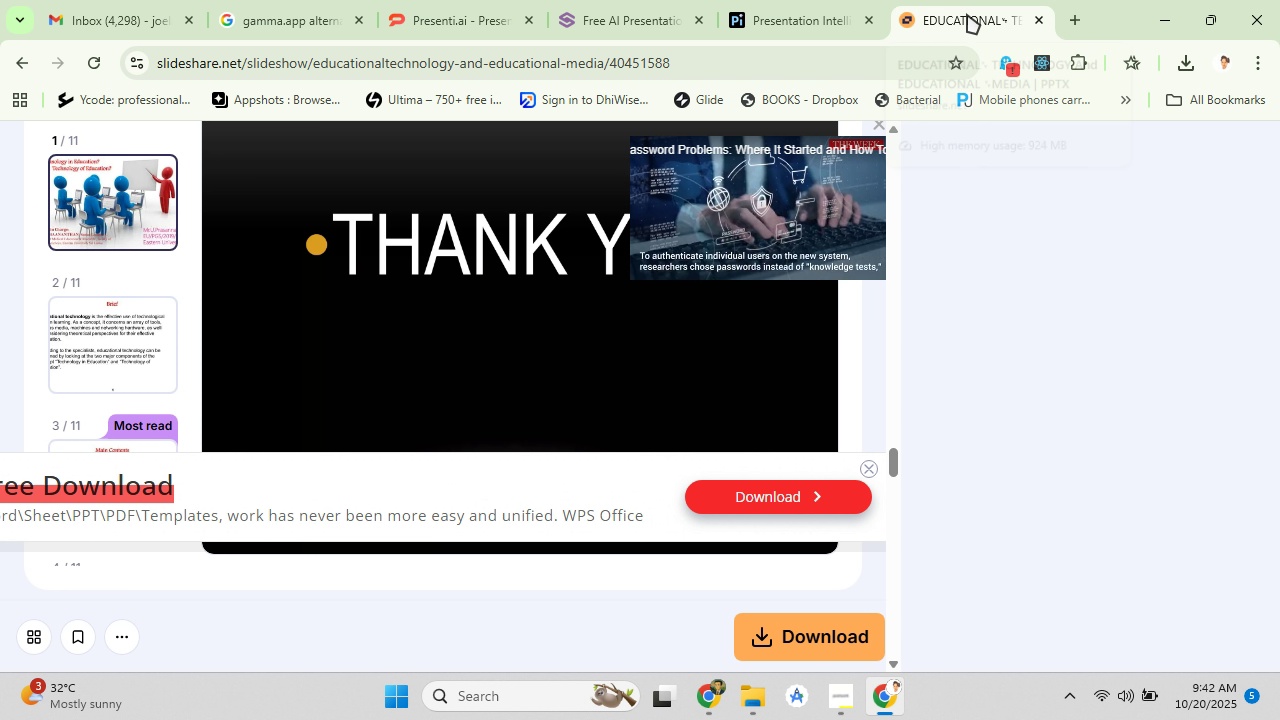 
left_click([1049, 18])
 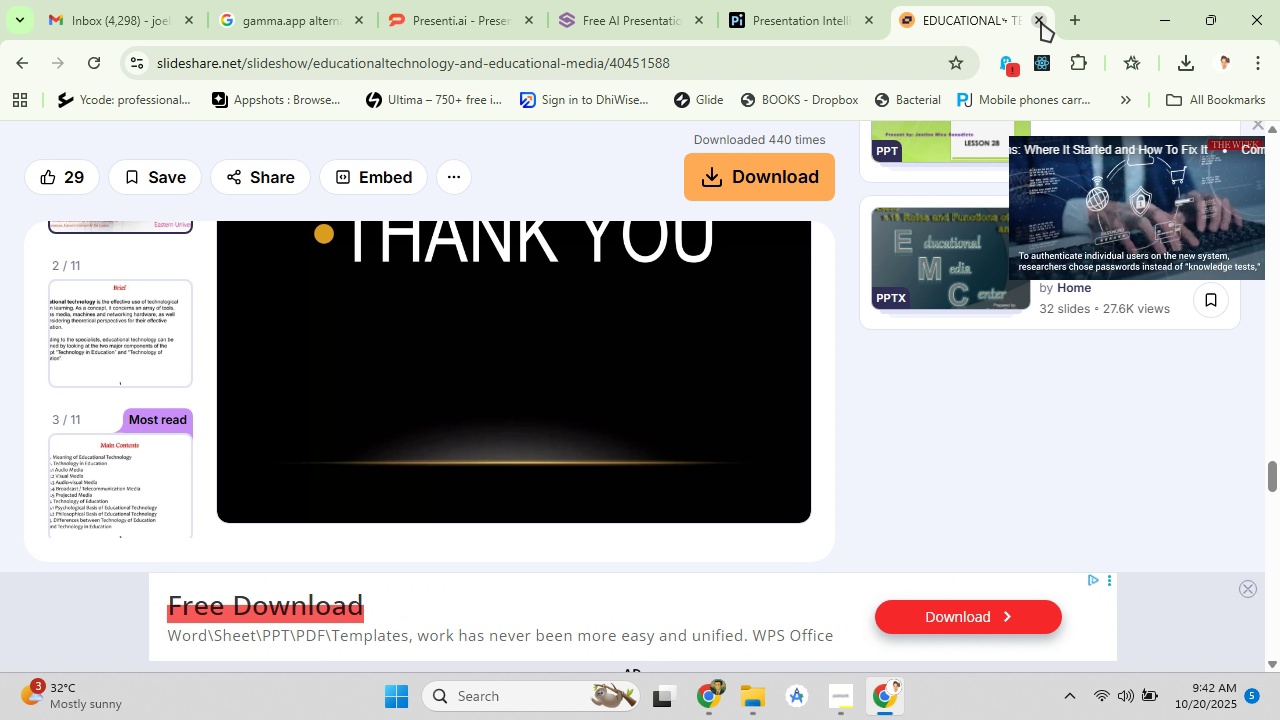 
left_click([1041, 22])
 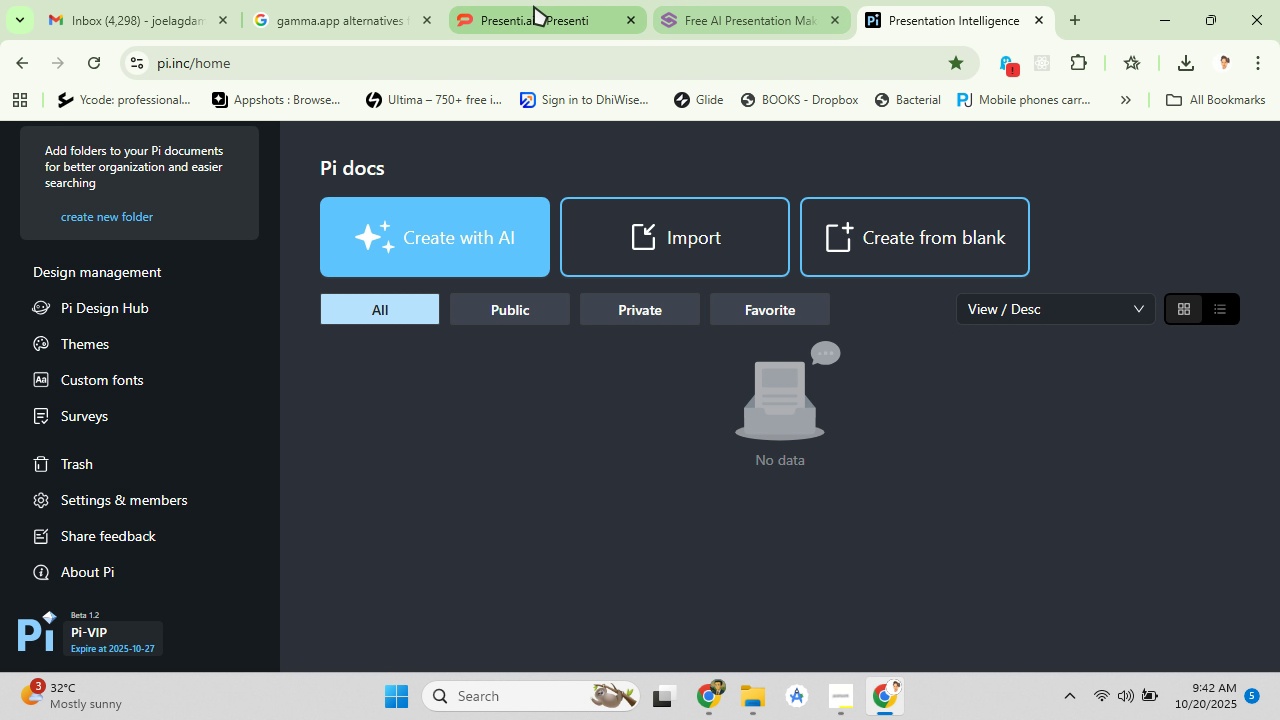 
left_click([540, 6])
 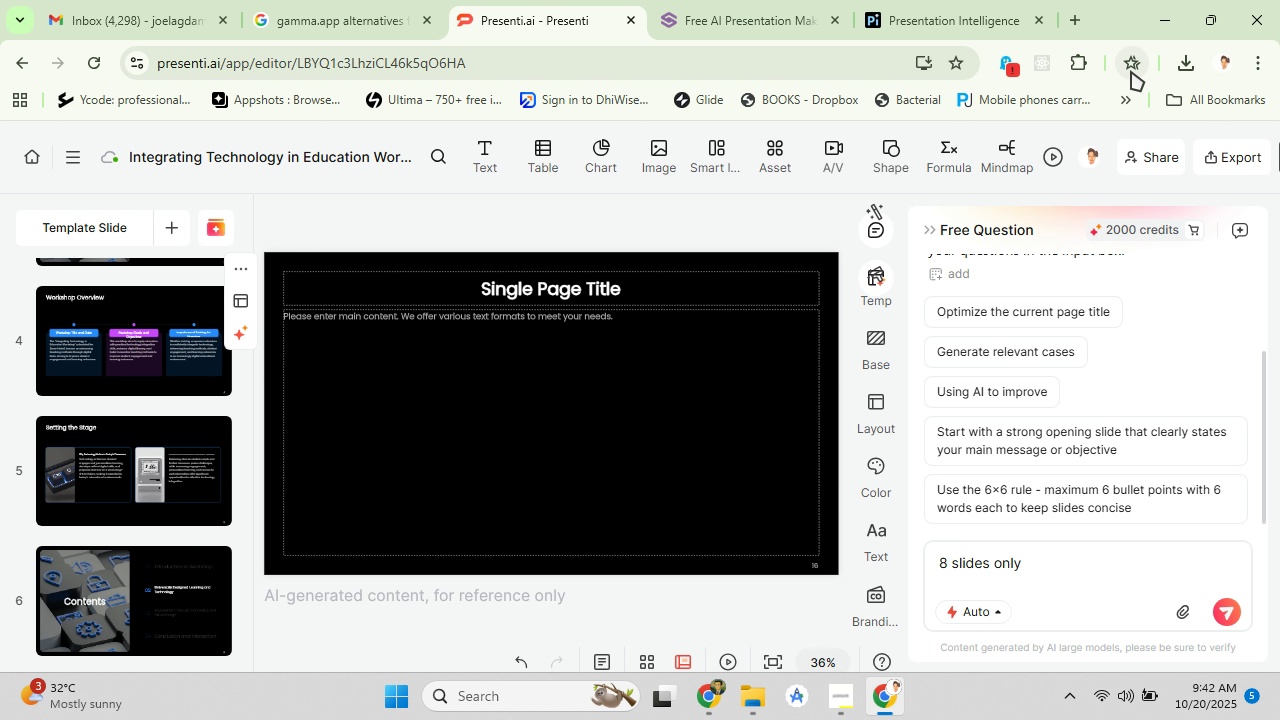 
left_click([1131, 71])
 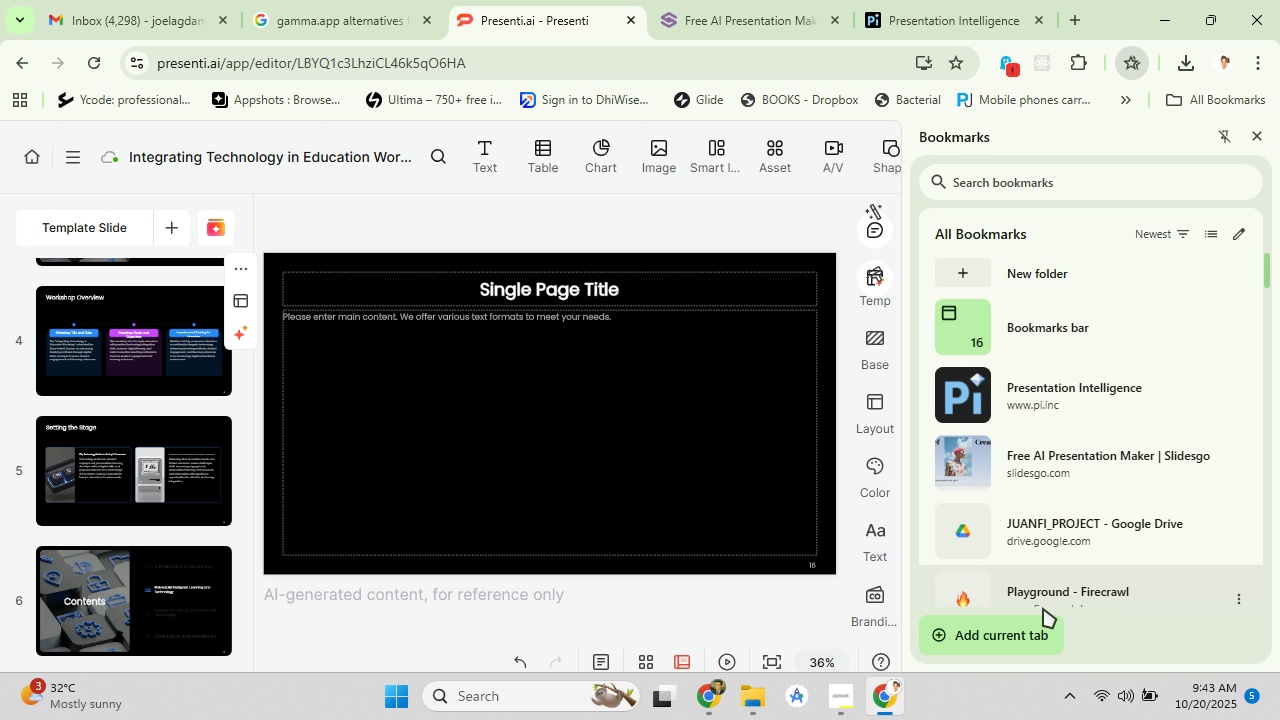 
left_click([1023, 650])
 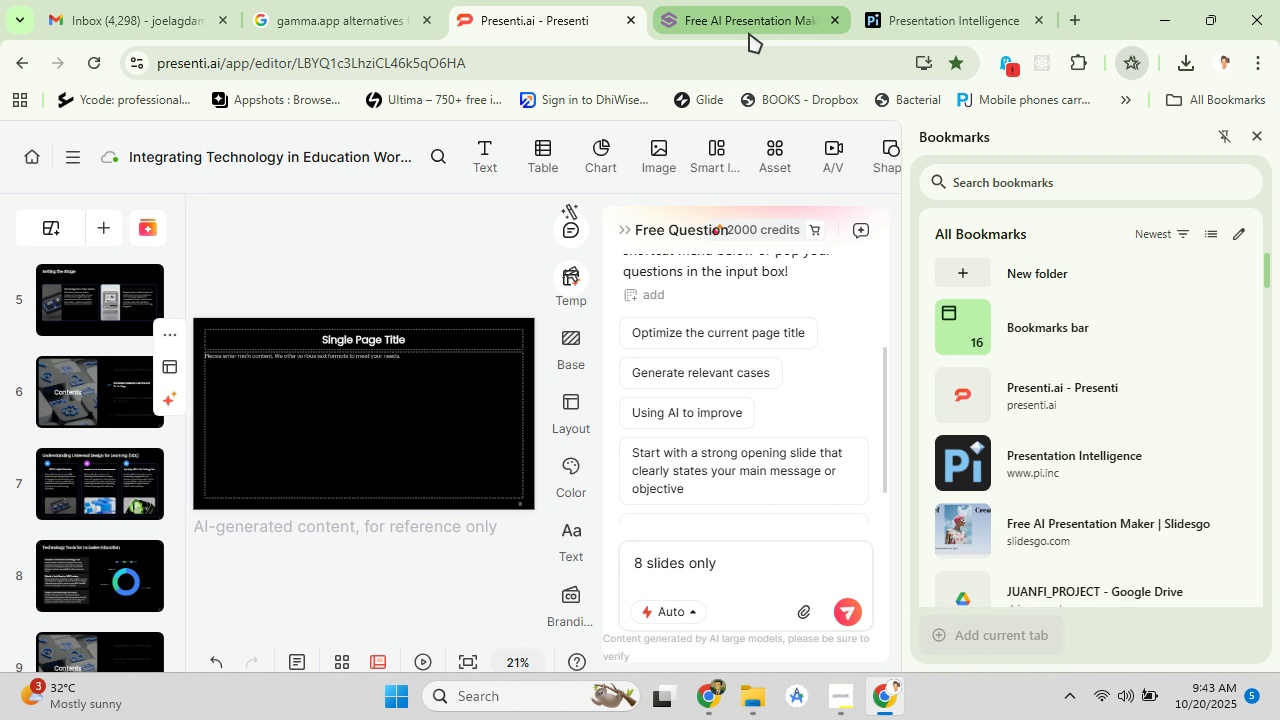 
left_click([749, 33])
 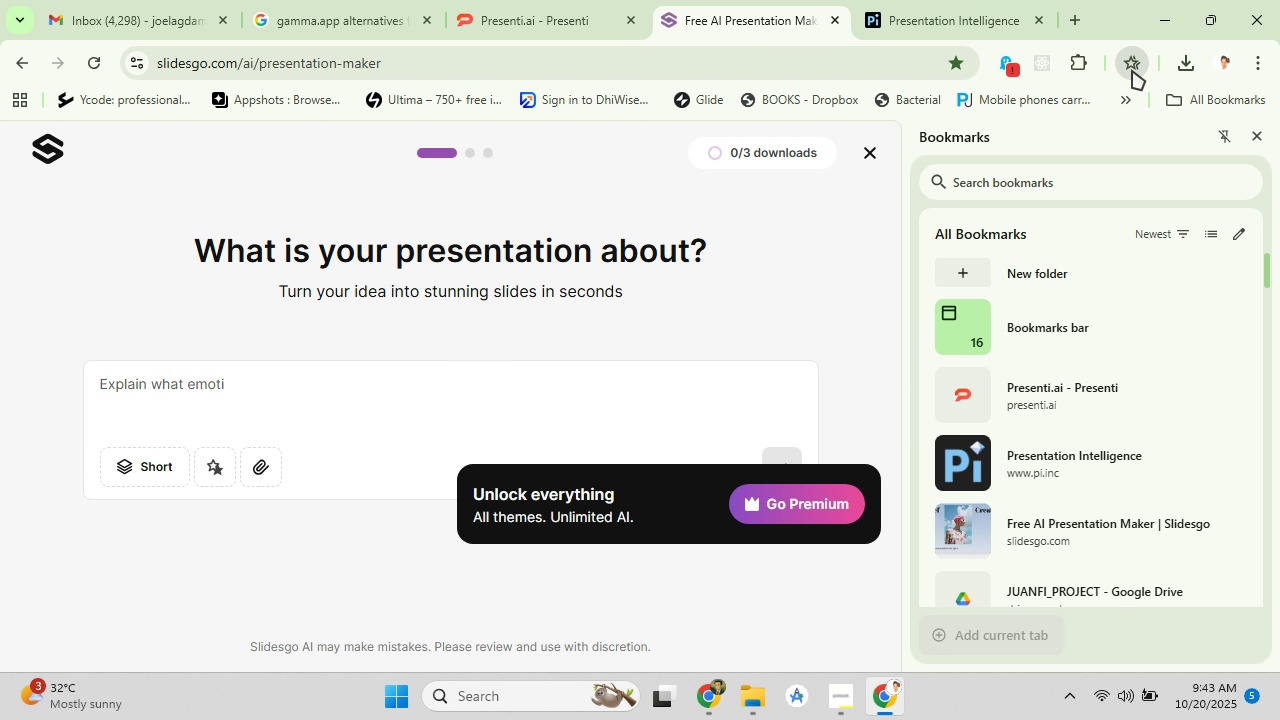 
left_click([1132, 70])
 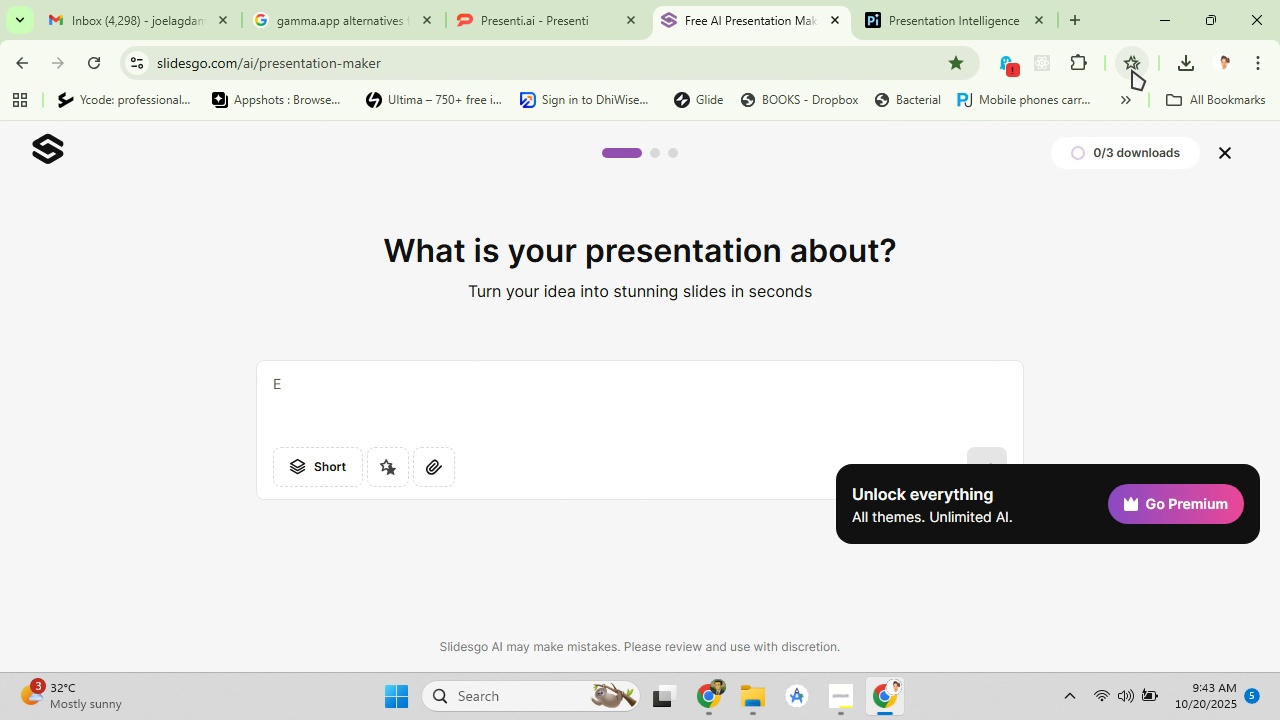 
left_click([1132, 70])
 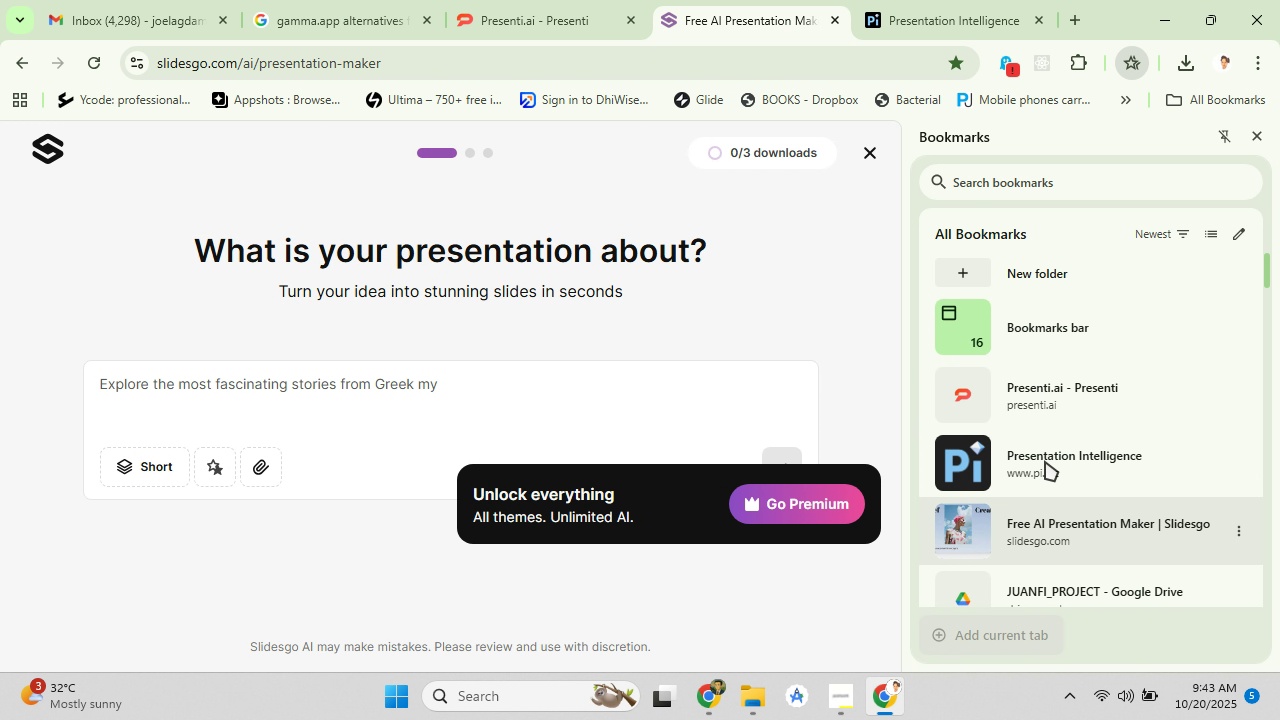 
scroll: coordinate [1014, 480], scroll_direction: down, amount: 4.0
 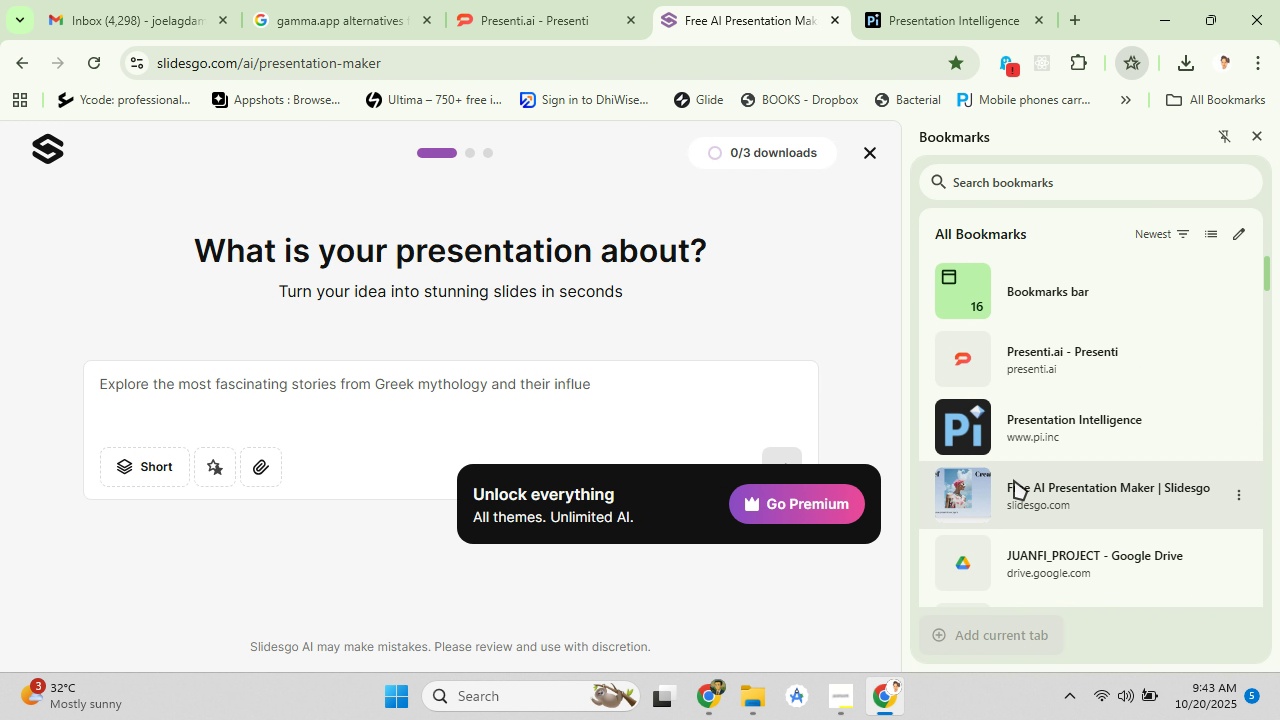 
scroll: coordinate [1014, 480], scroll_direction: up, amount: 5.0
 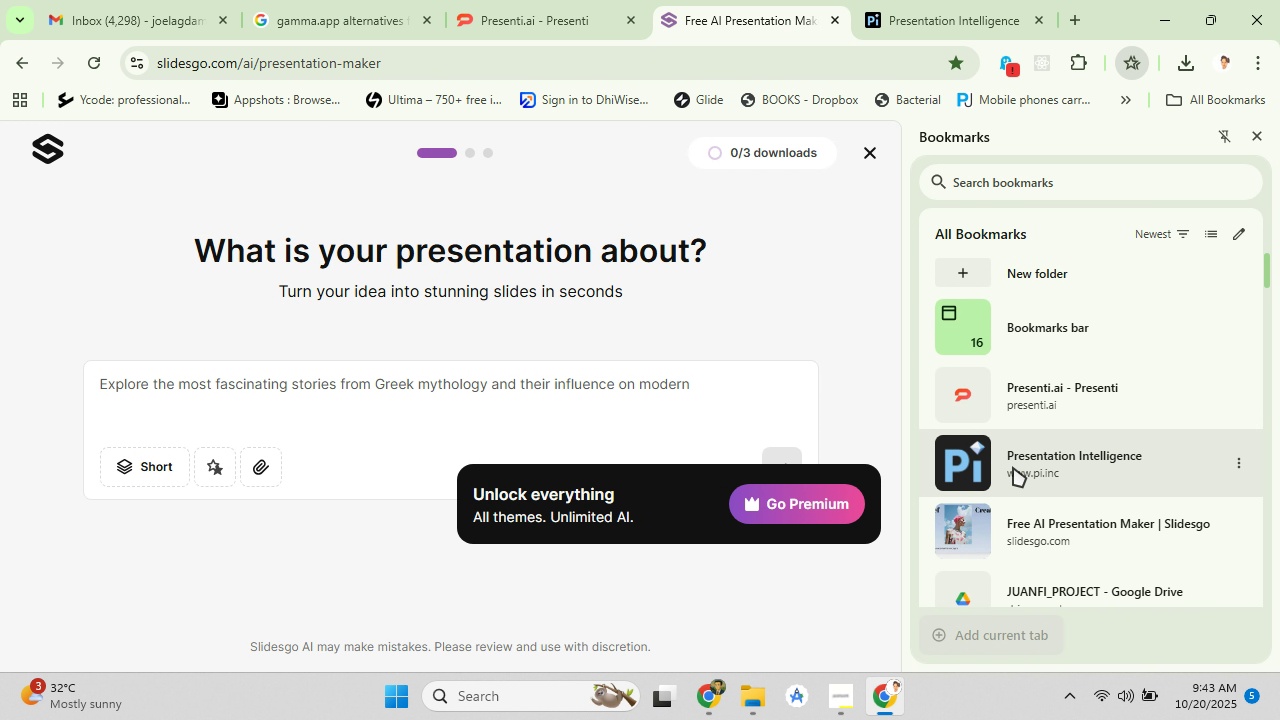 
scroll: coordinate [1013, 448], scroll_direction: down, amount: 5.0
 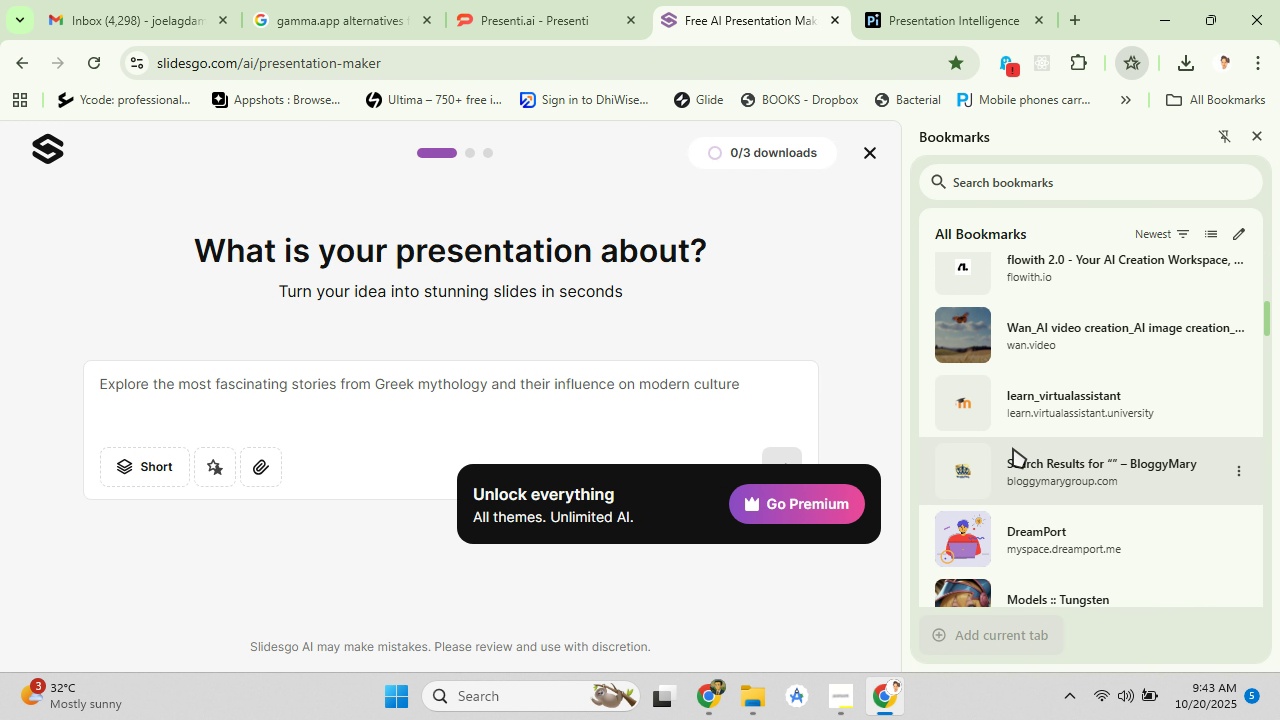 
scroll: coordinate [1013, 448], scroll_direction: up, amount: 4.0
 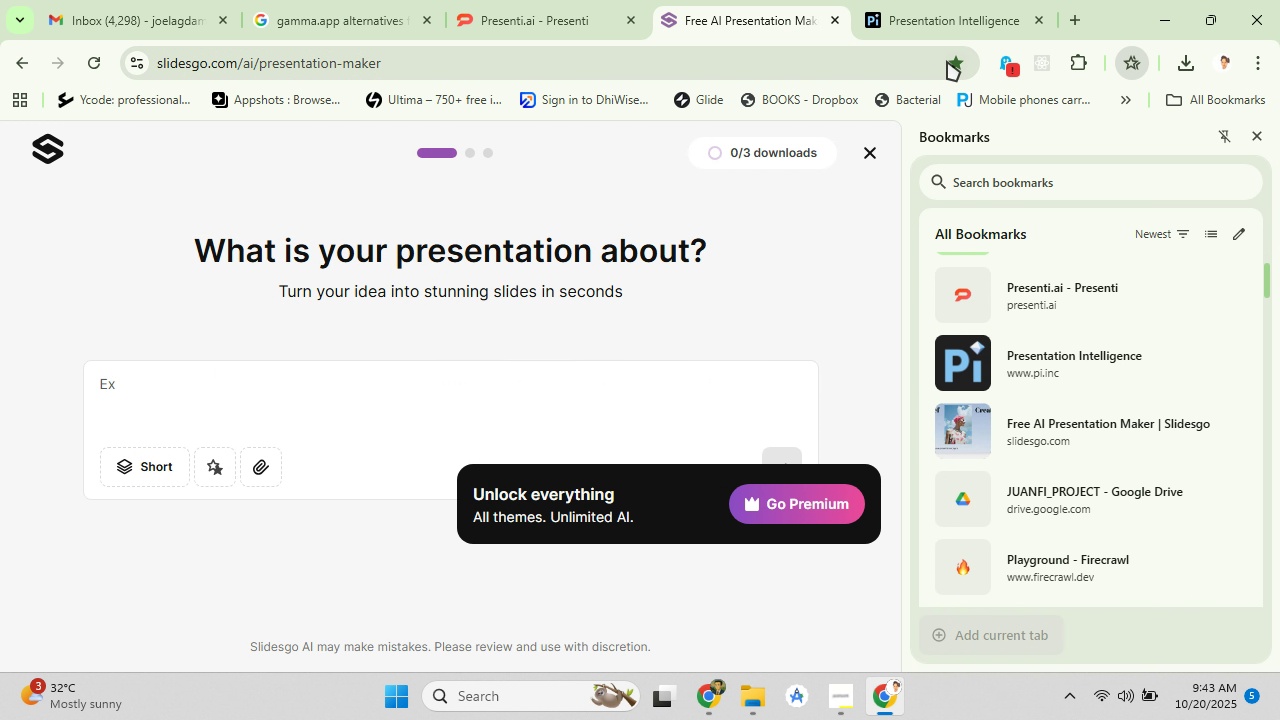 
left_click([540, 15])
 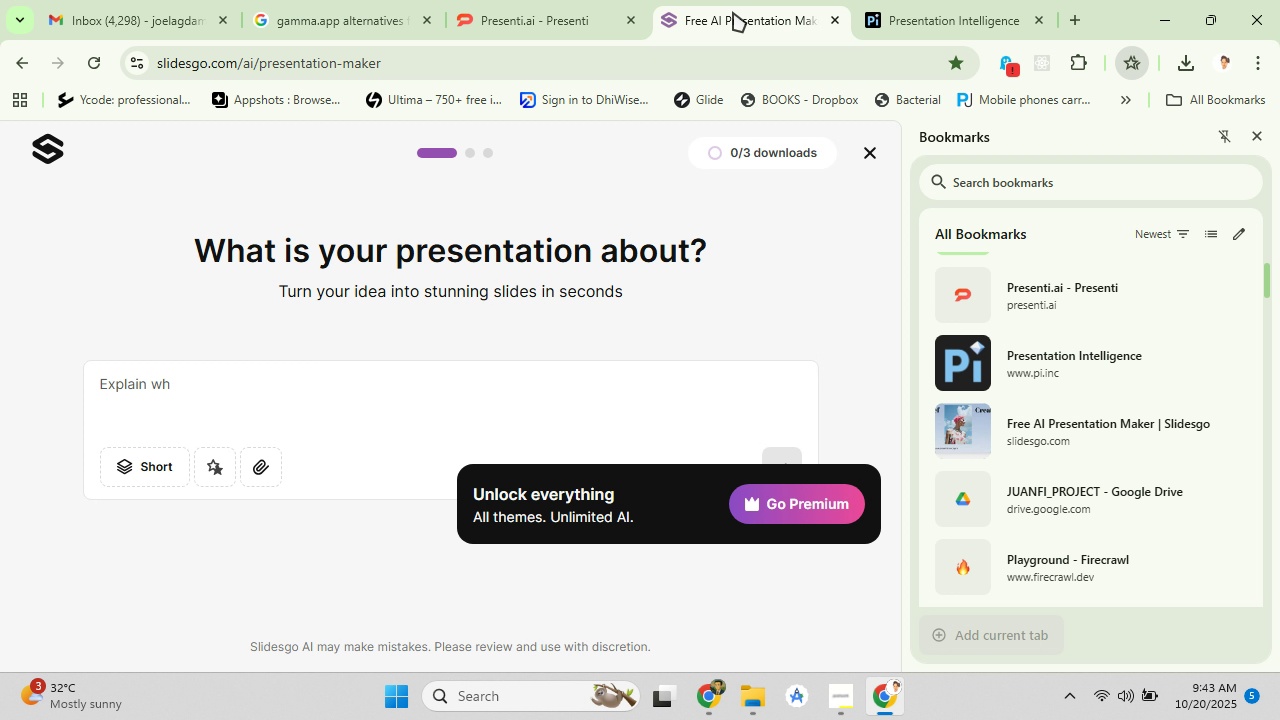 
left_click([733, 12])
 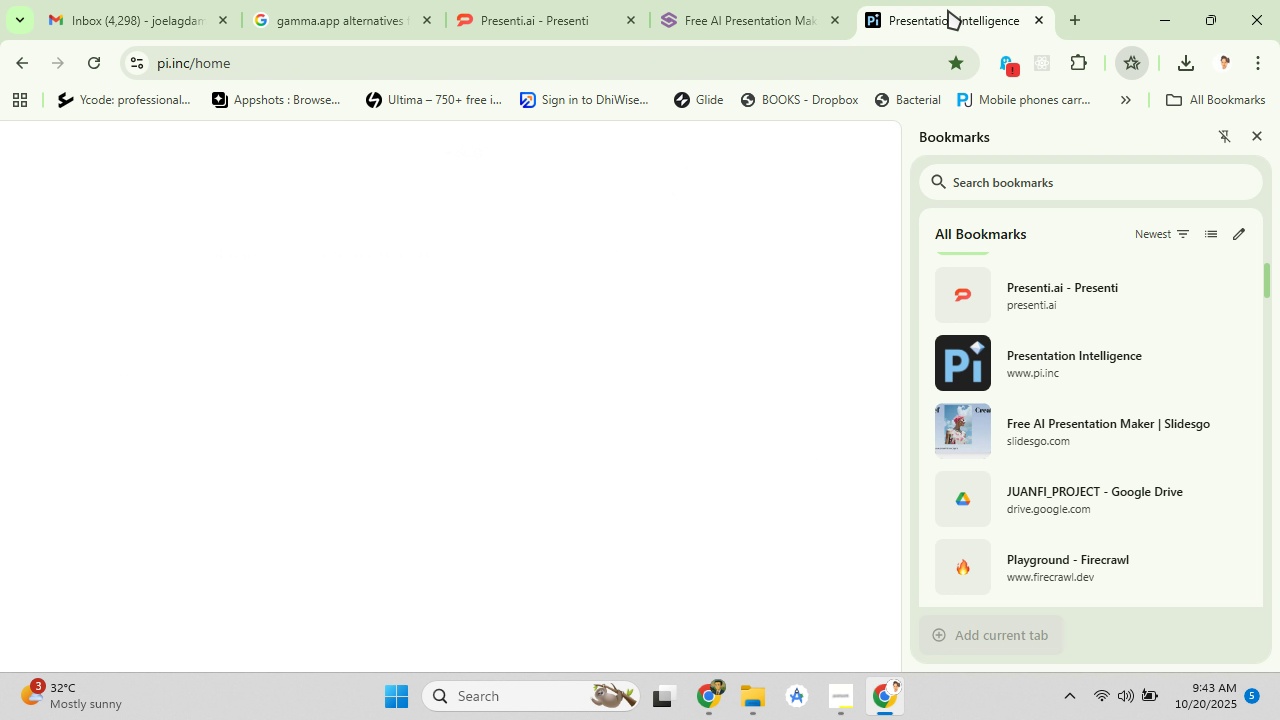 
left_click([948, 10])
 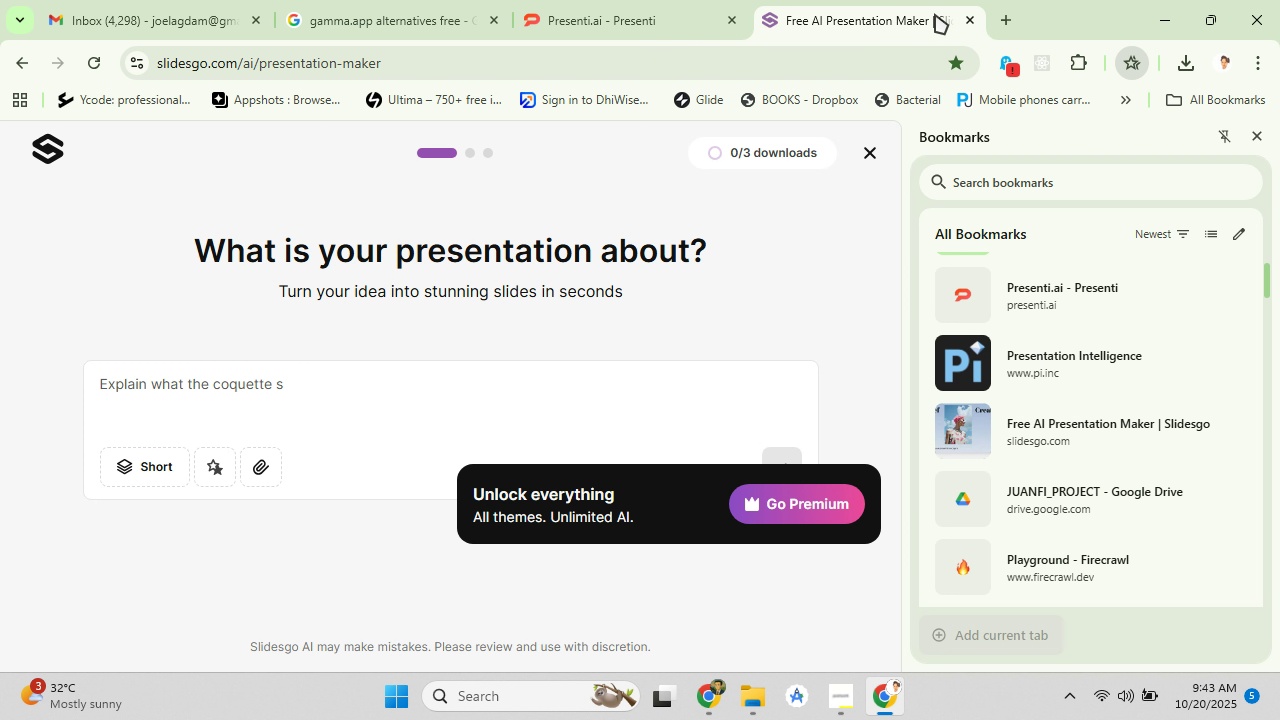 
left_click([972, 20])
 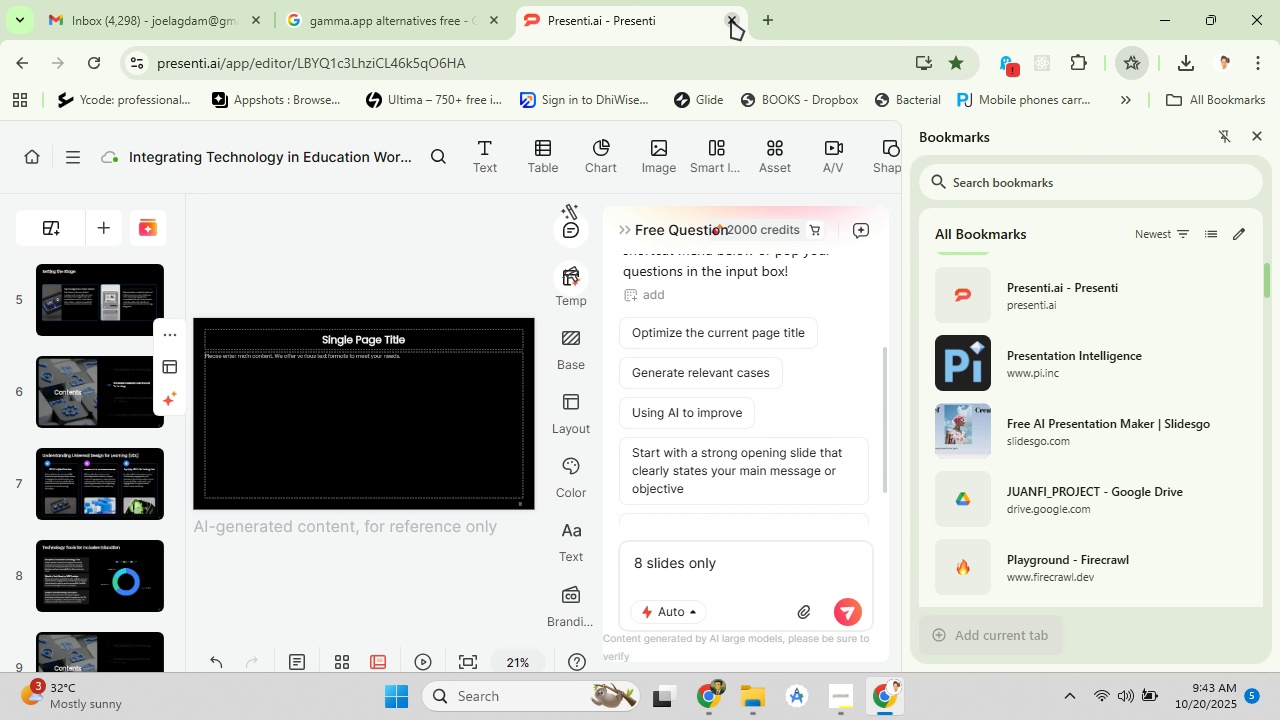 
left_click([731, 20])
 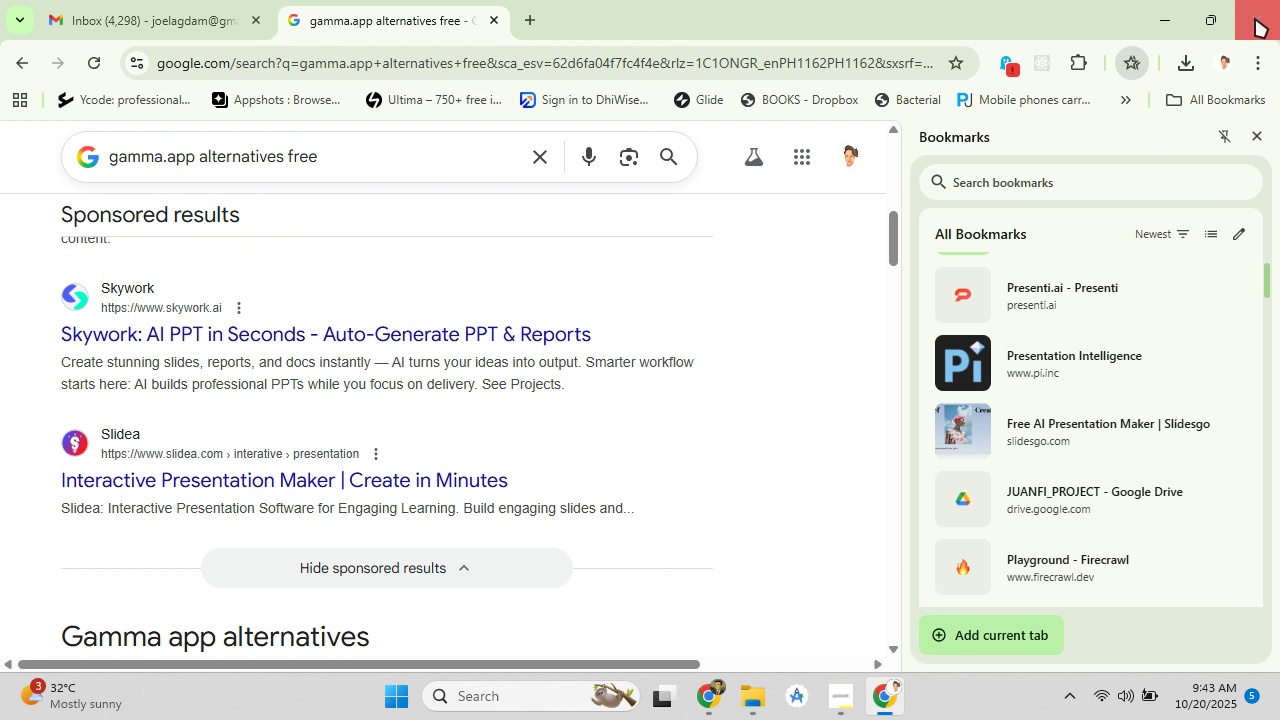 
left_click([1255, 18])
 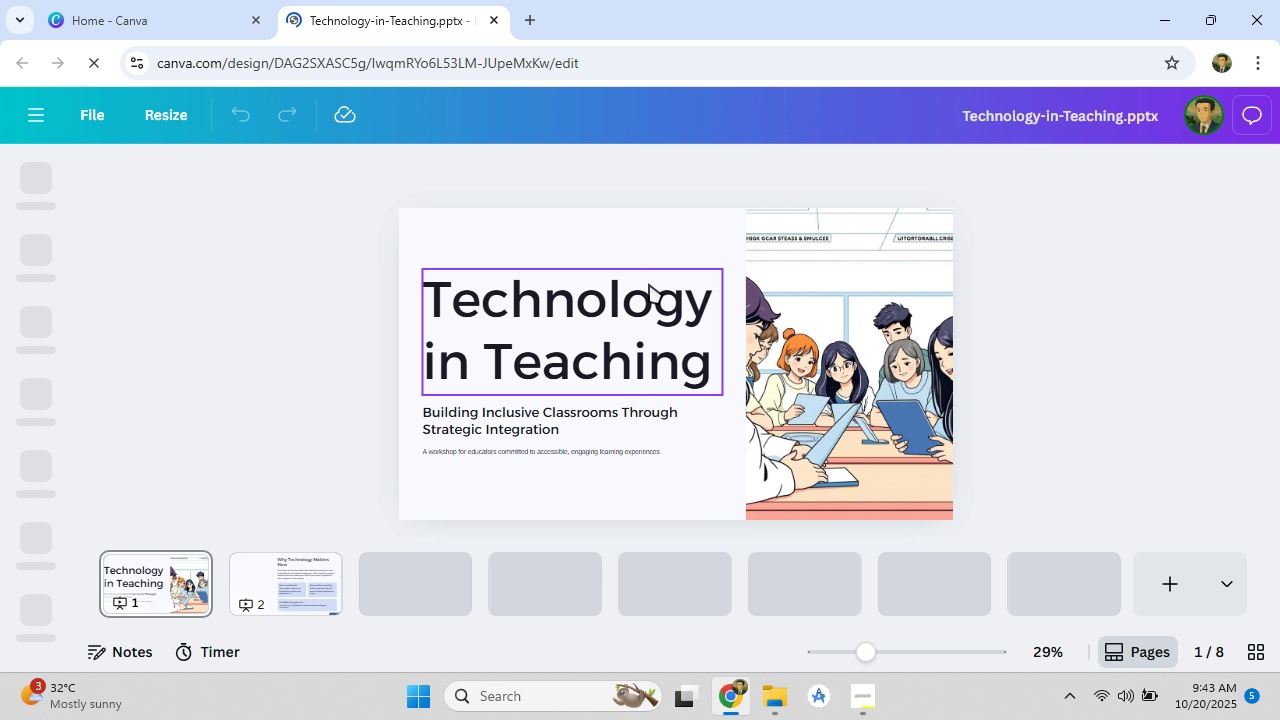 
wait(7.64)
 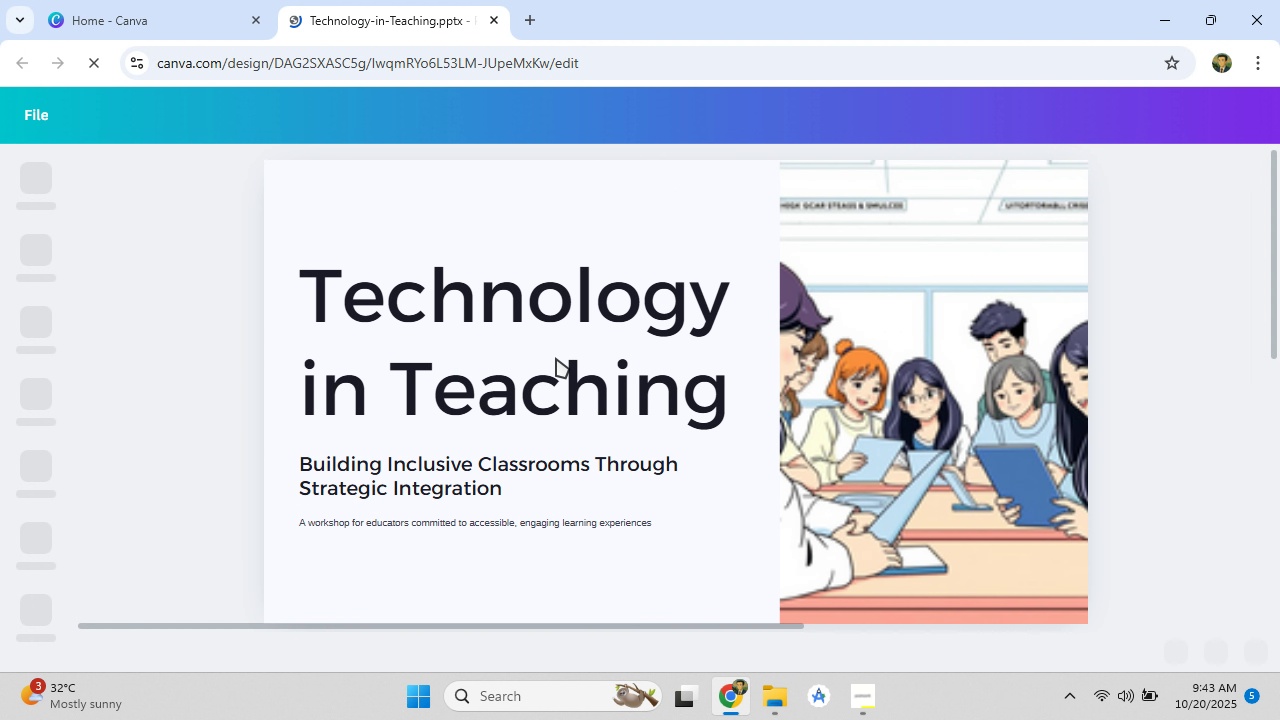 
left_click_drag(start_coordinate=[825, 452], to_coordinate=[732, 447])
 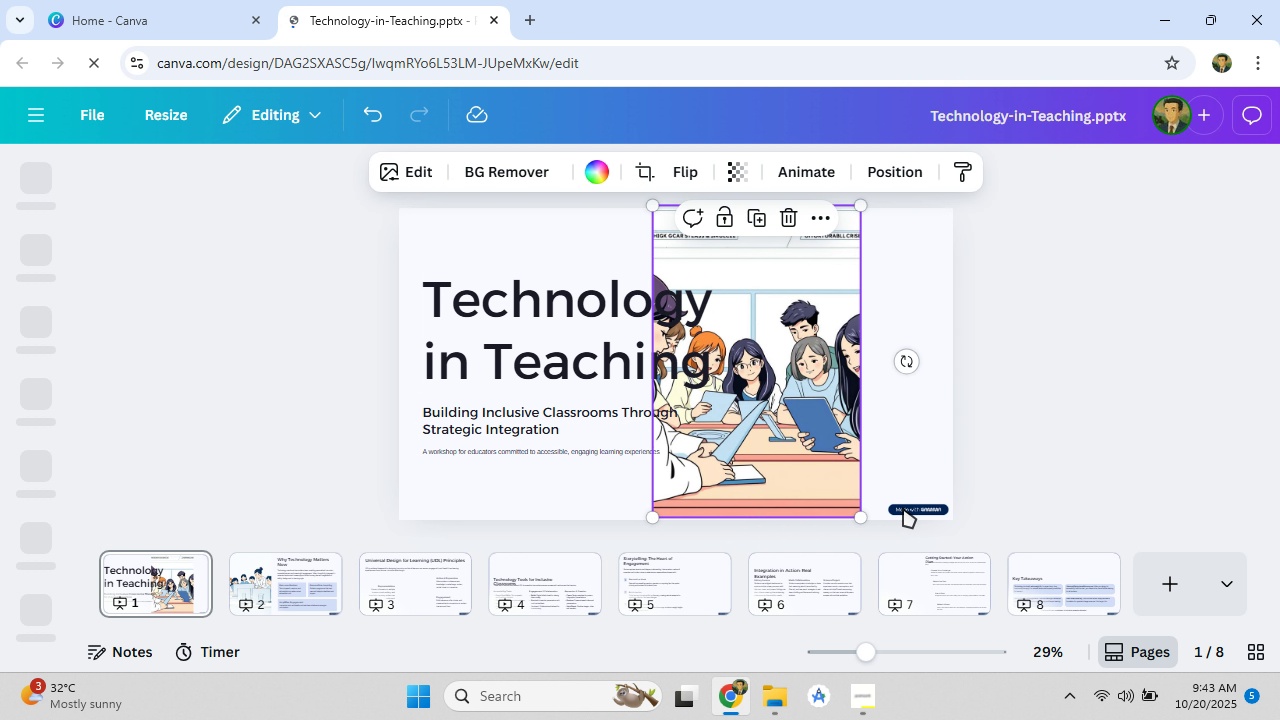 
left_click([903, 508])
 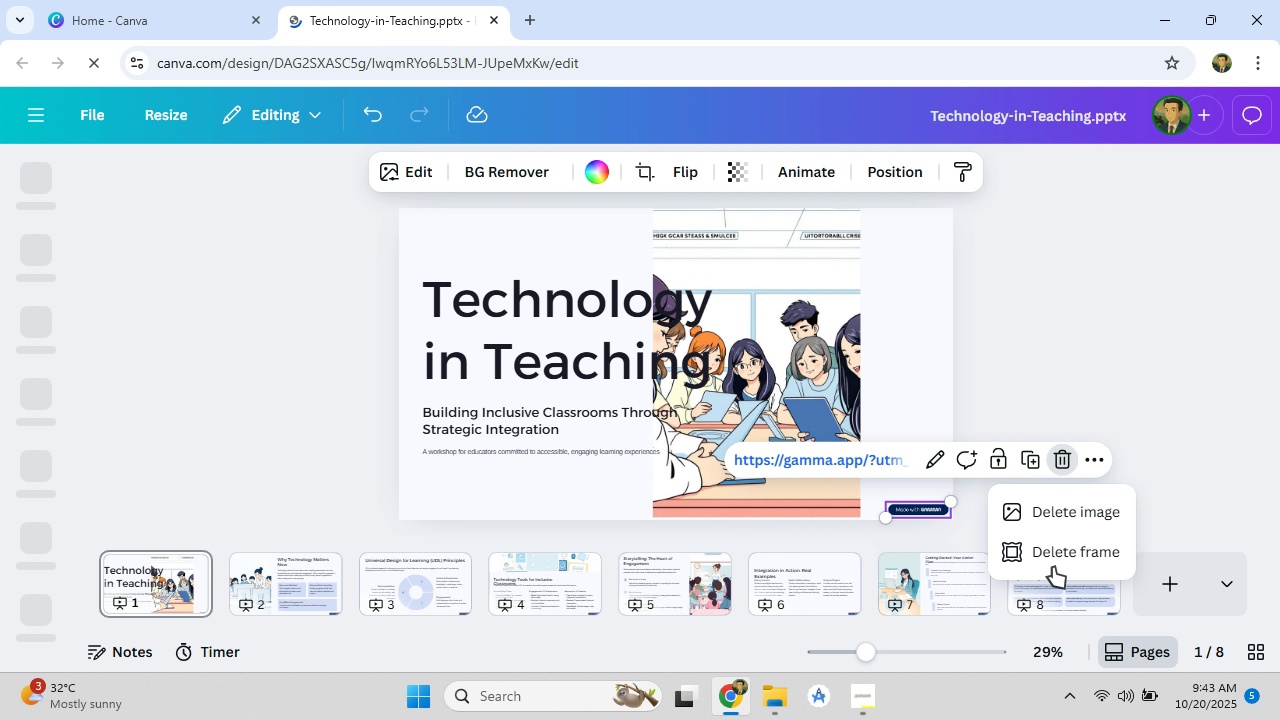 
left_click([1057, 554])
 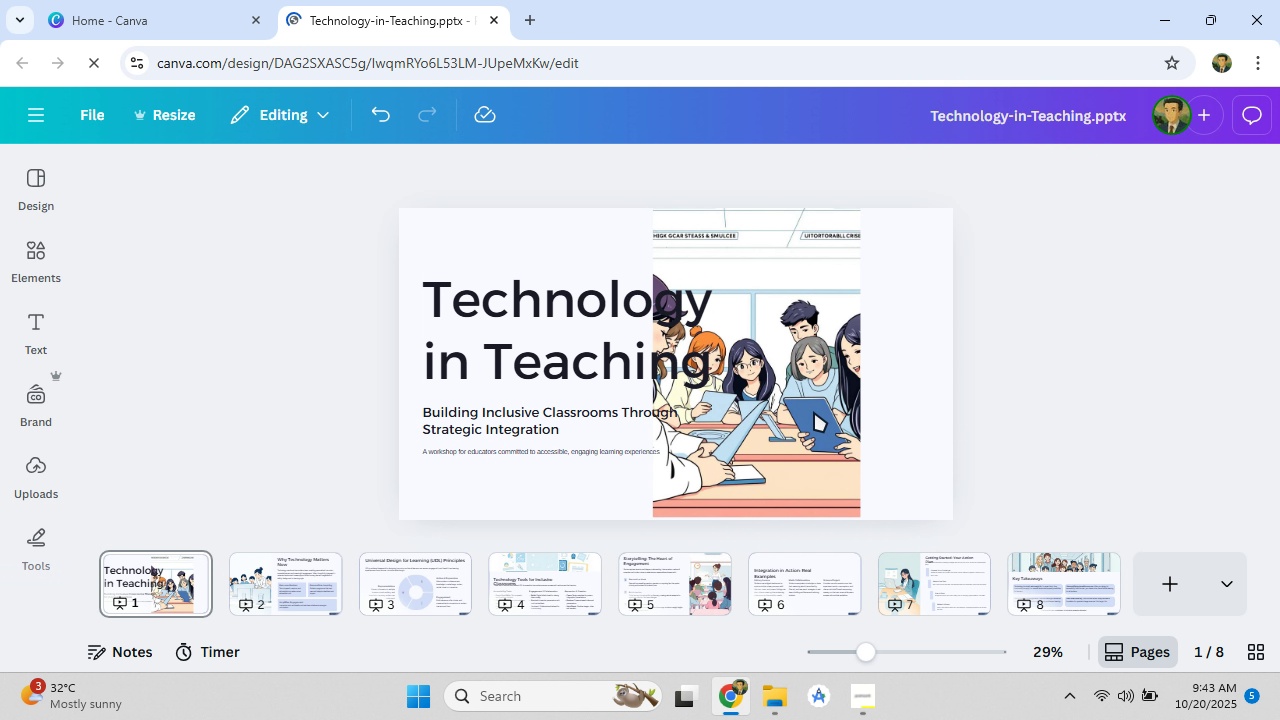 
left_click_drag(start_coordinate=[809, 404], to_coordinate=[901, 405])
 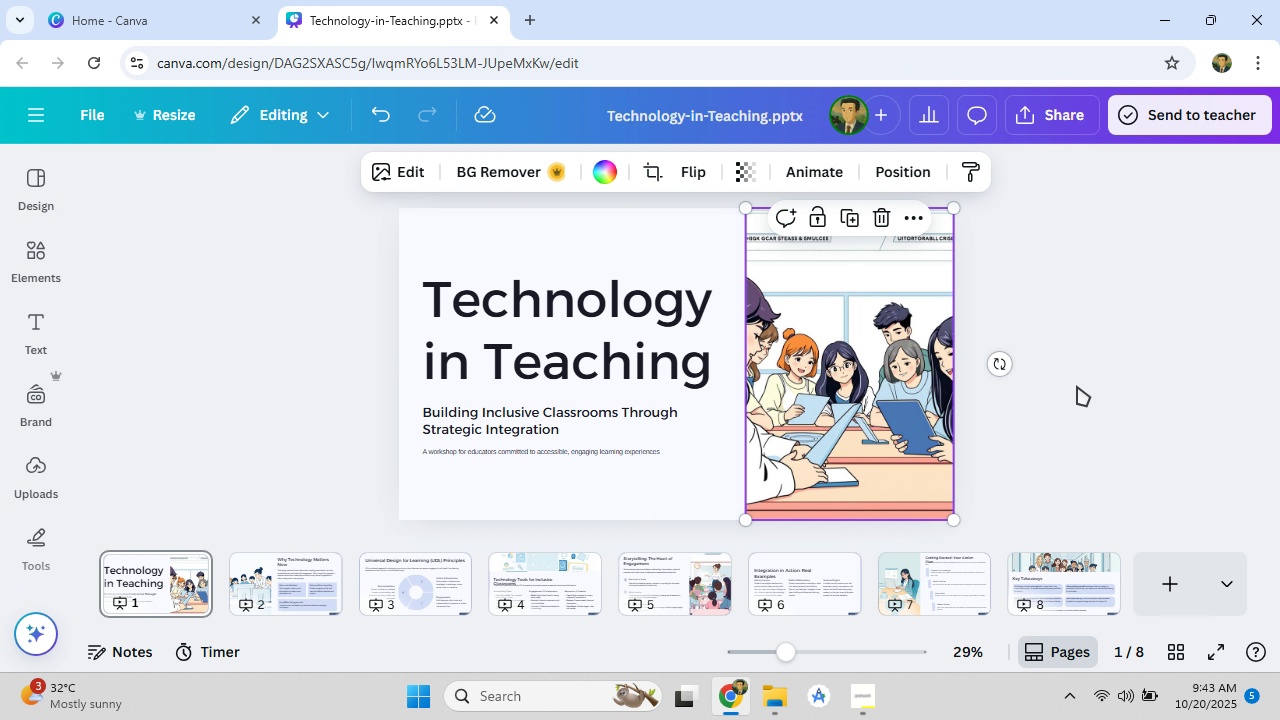 
left_click([1077, 386])
 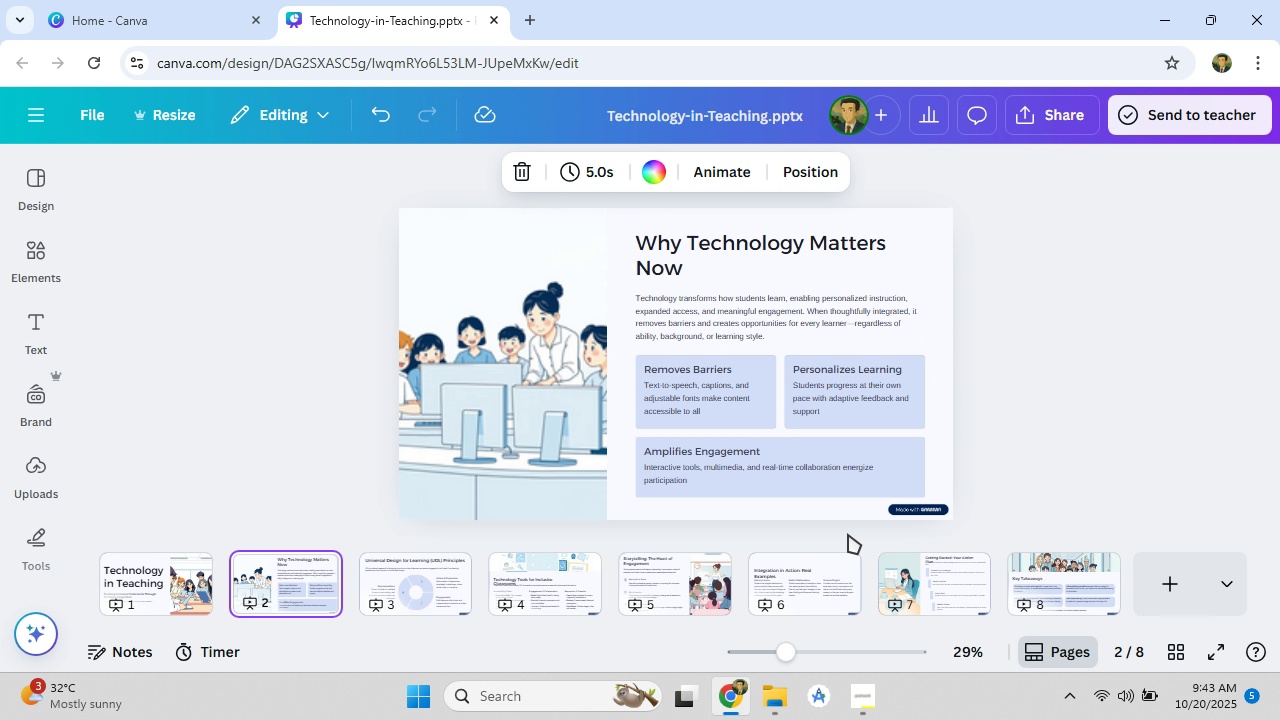 
left_click([895, 508])
 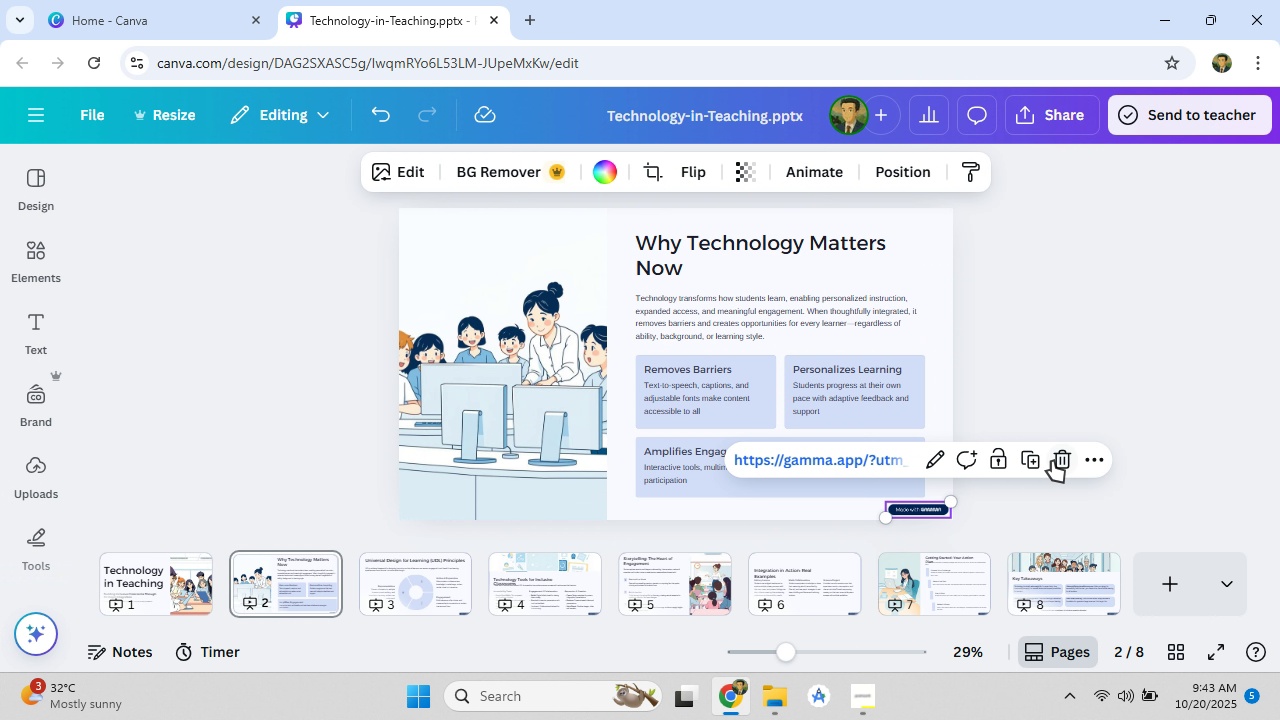 
left_click([1052, 461])
 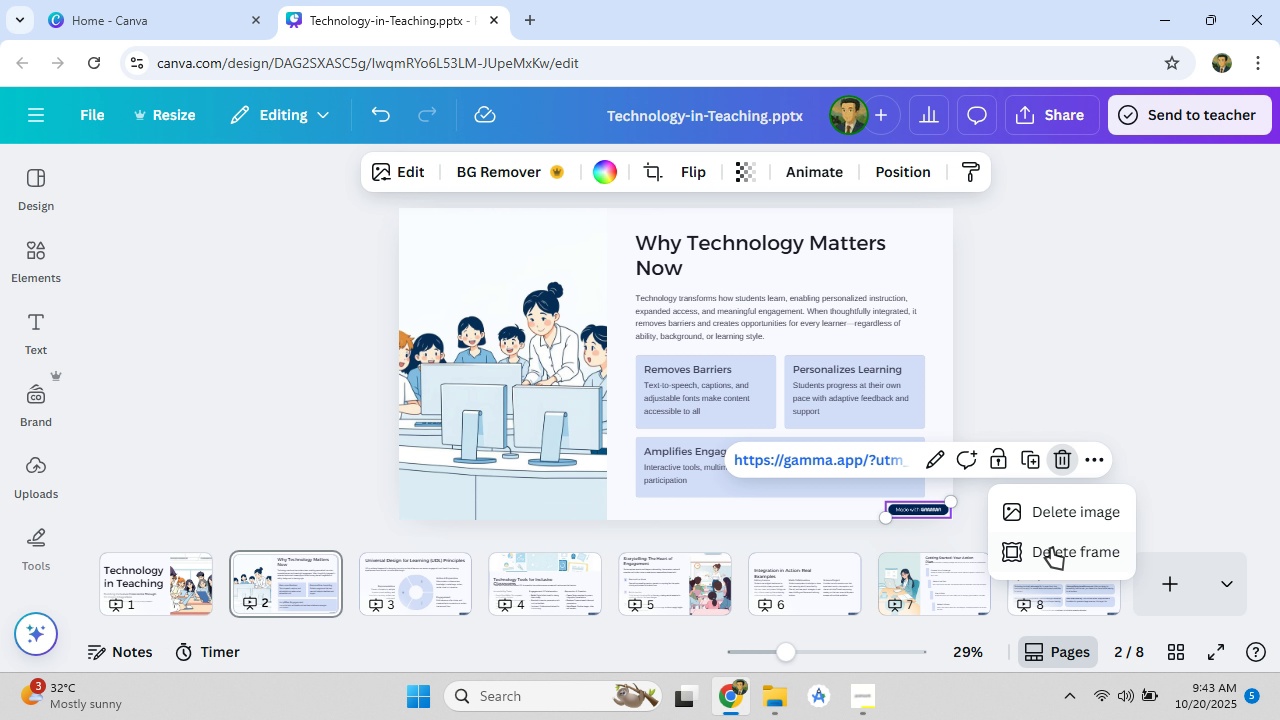 
left_click([1051, 548])
 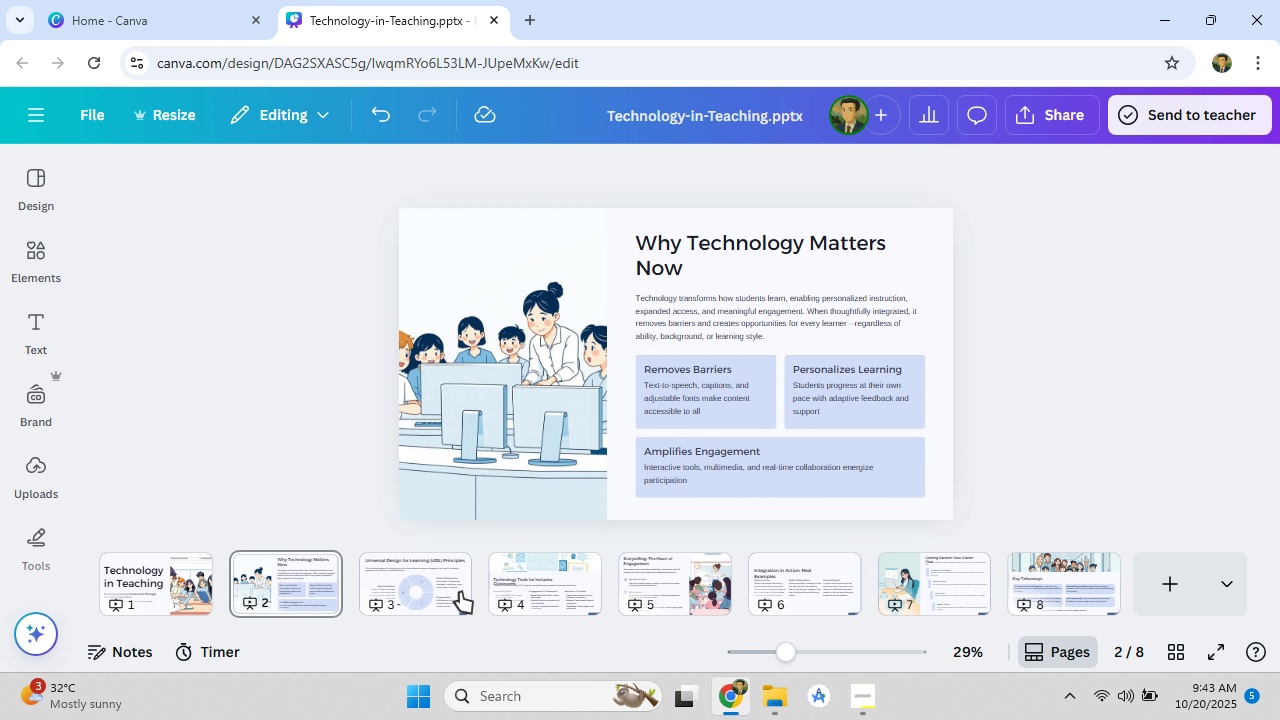 
left_click([460, 592])
 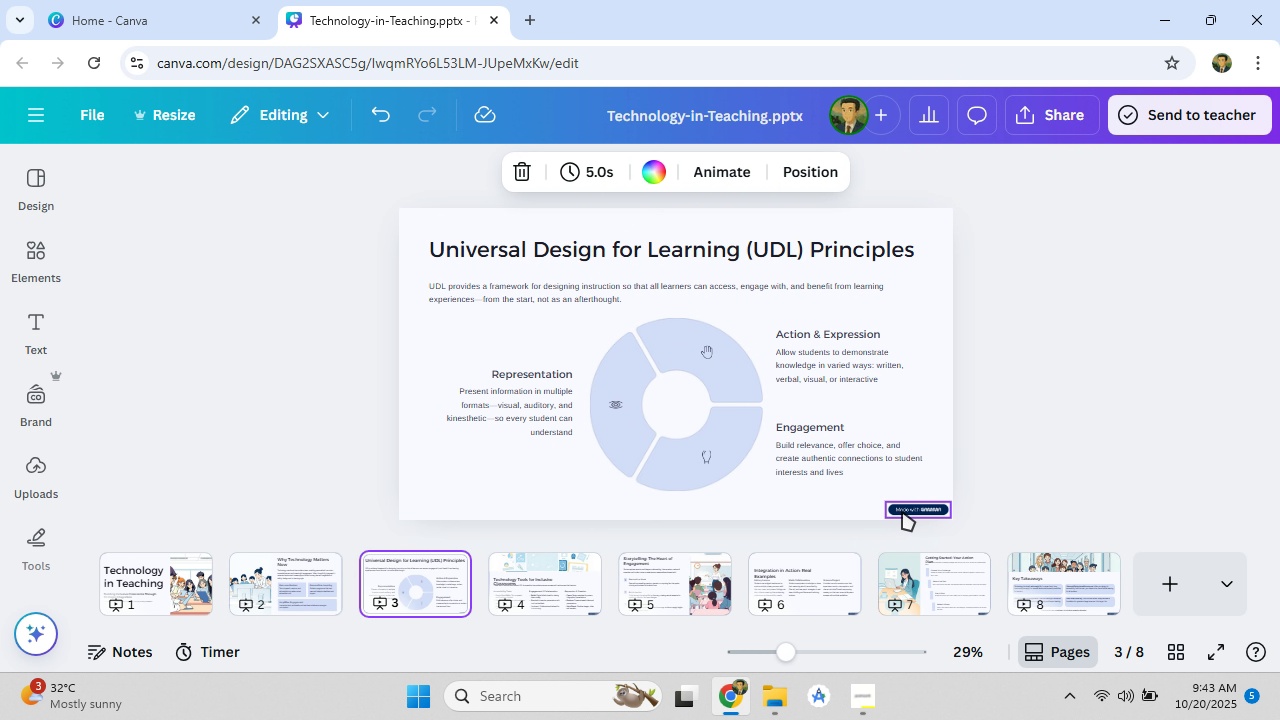 
left_click([902, 511])
 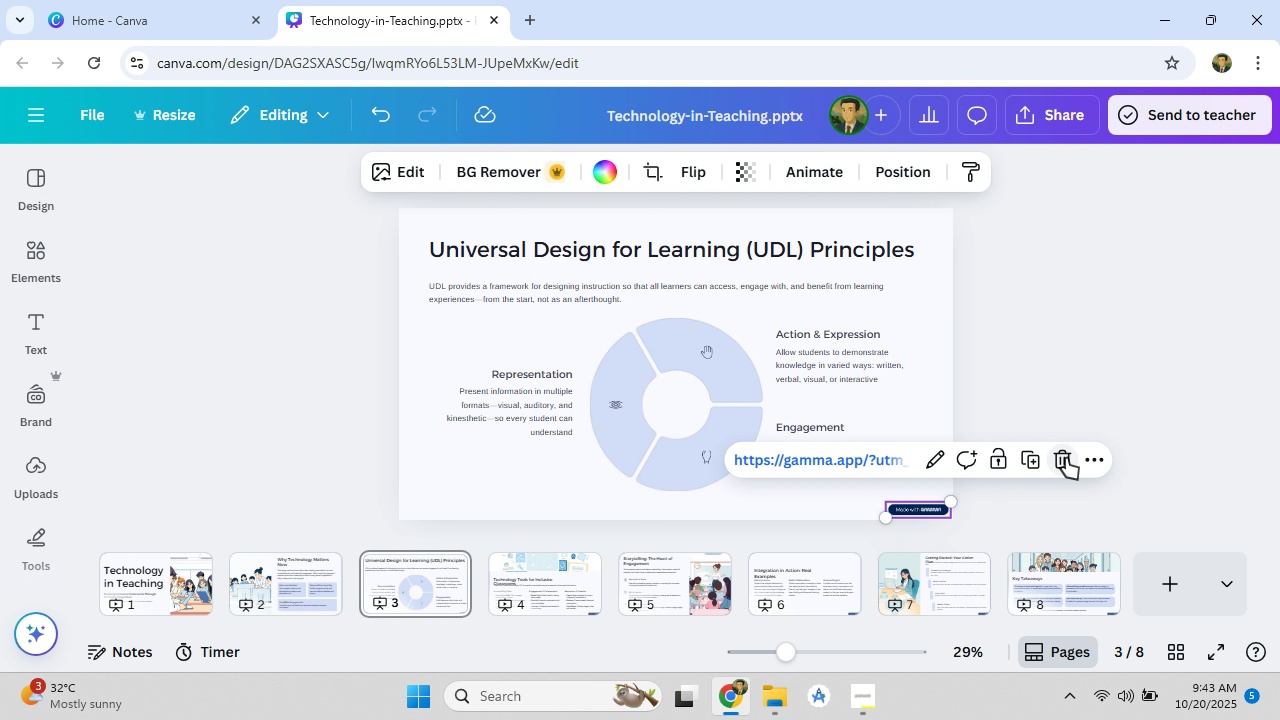 
left_click([1066, 458])
 